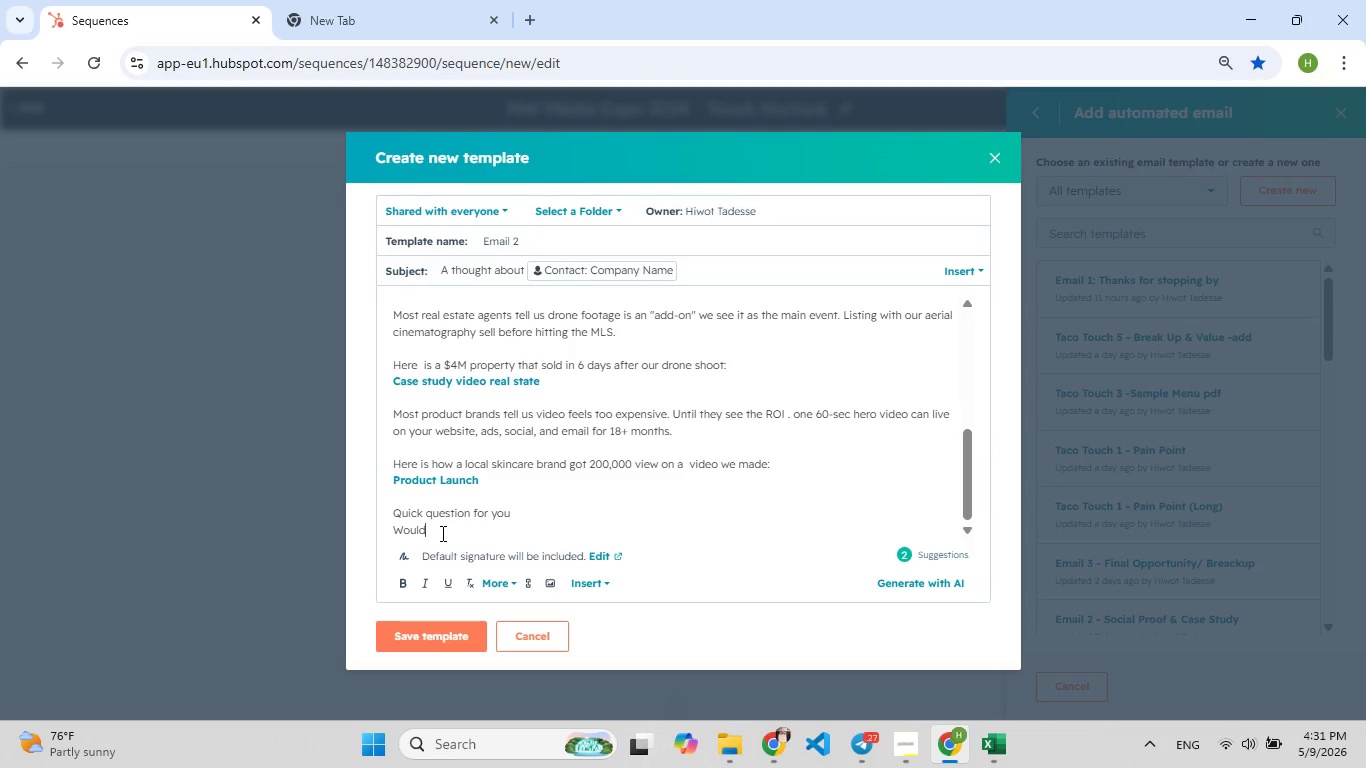 
type( a 15-minute discovery call be valuable ri[F8]gh[F7]t now? No pitc[F7]h just")
key(Backspace)
type([F9]:\[F9])
key(Backspace)
 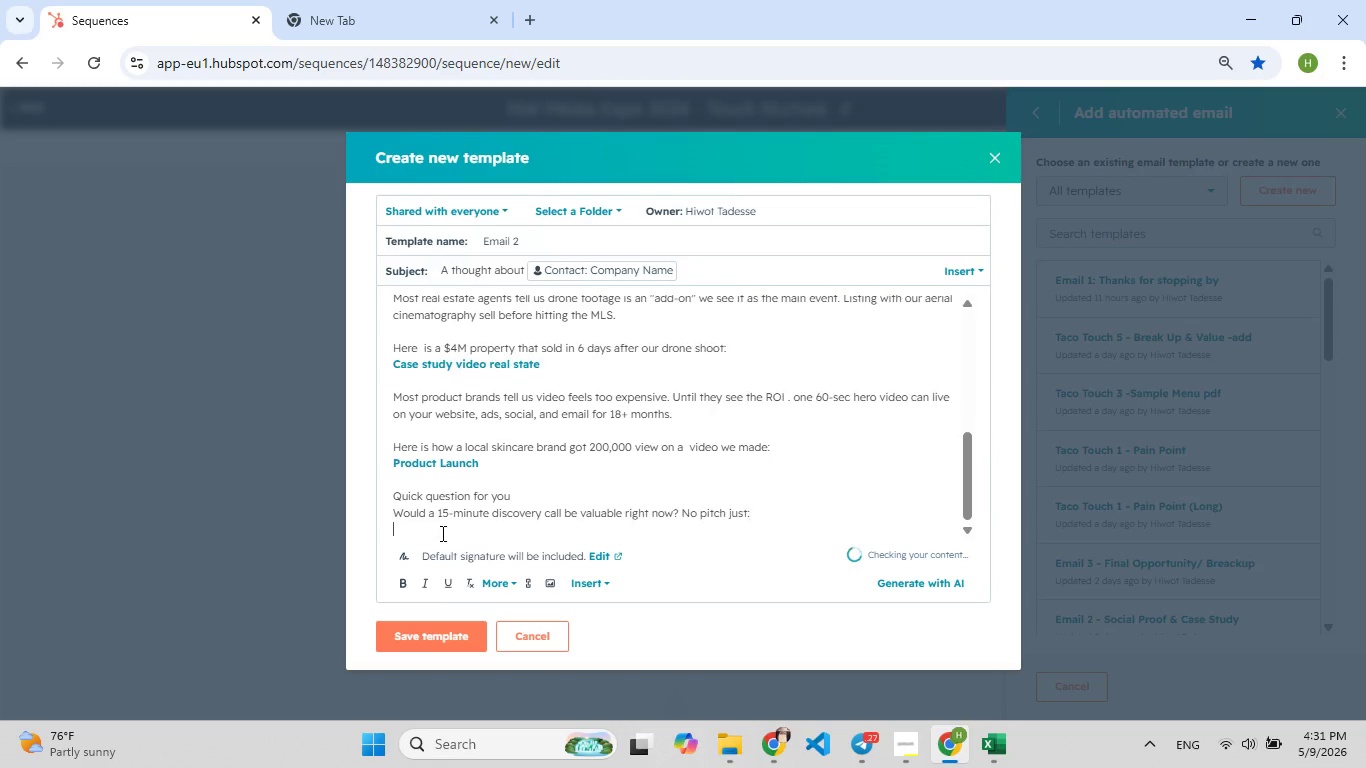 
 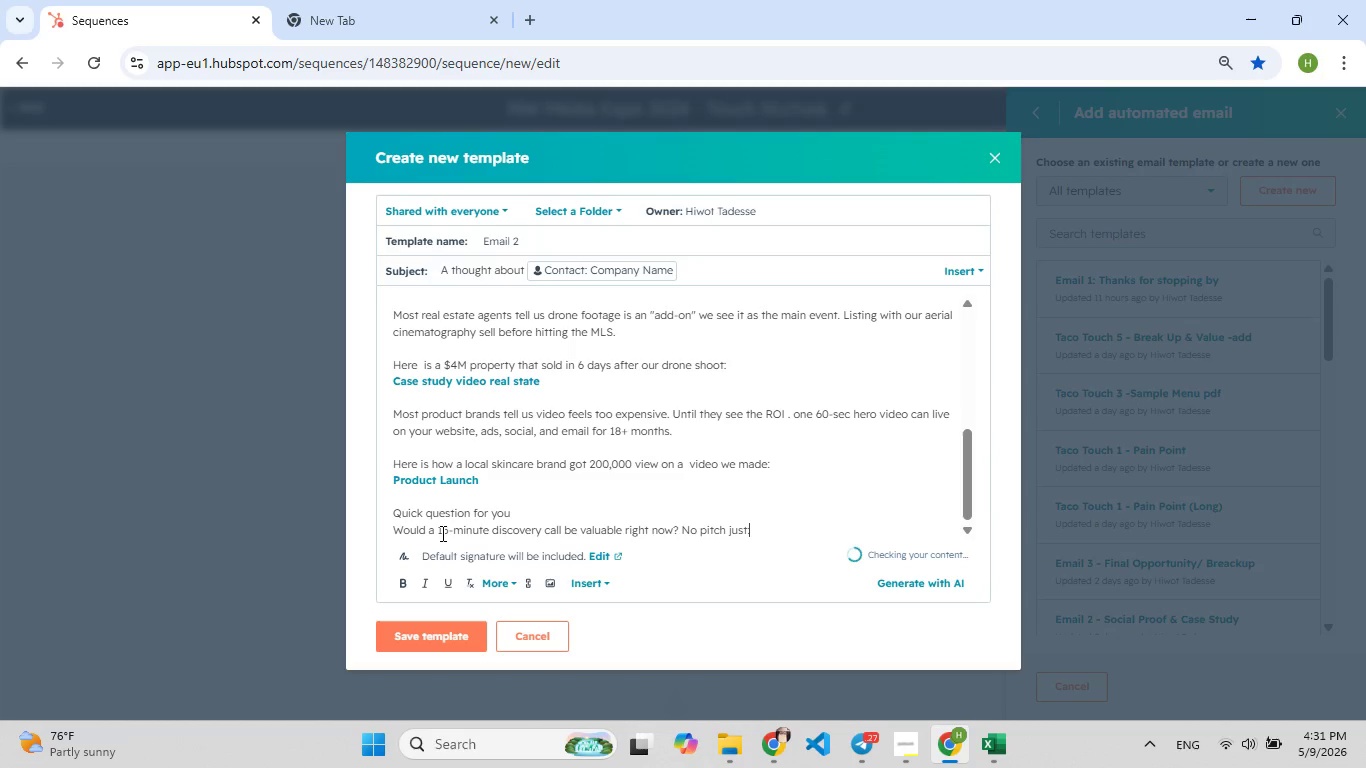 
key(Enter)
 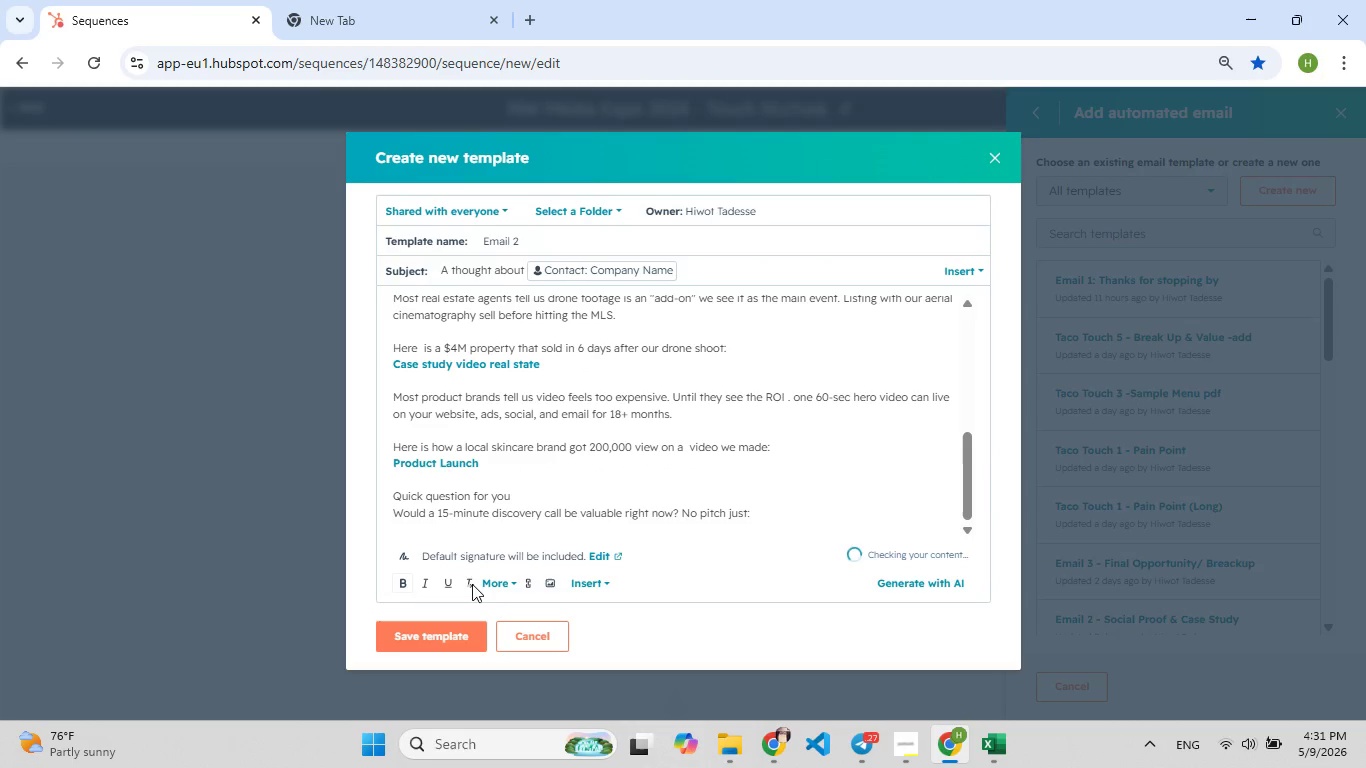 
mouse_move([562, 589])
 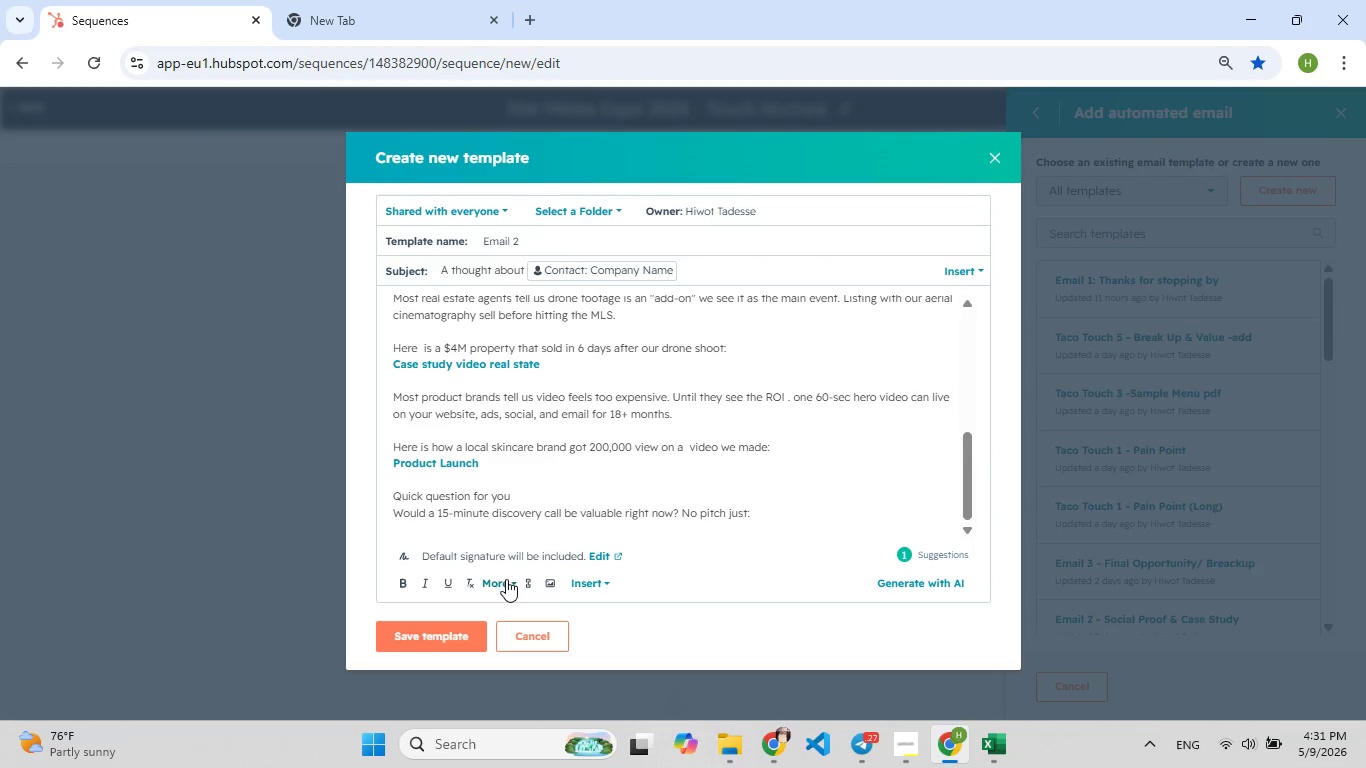 
left_click([506, 579])
 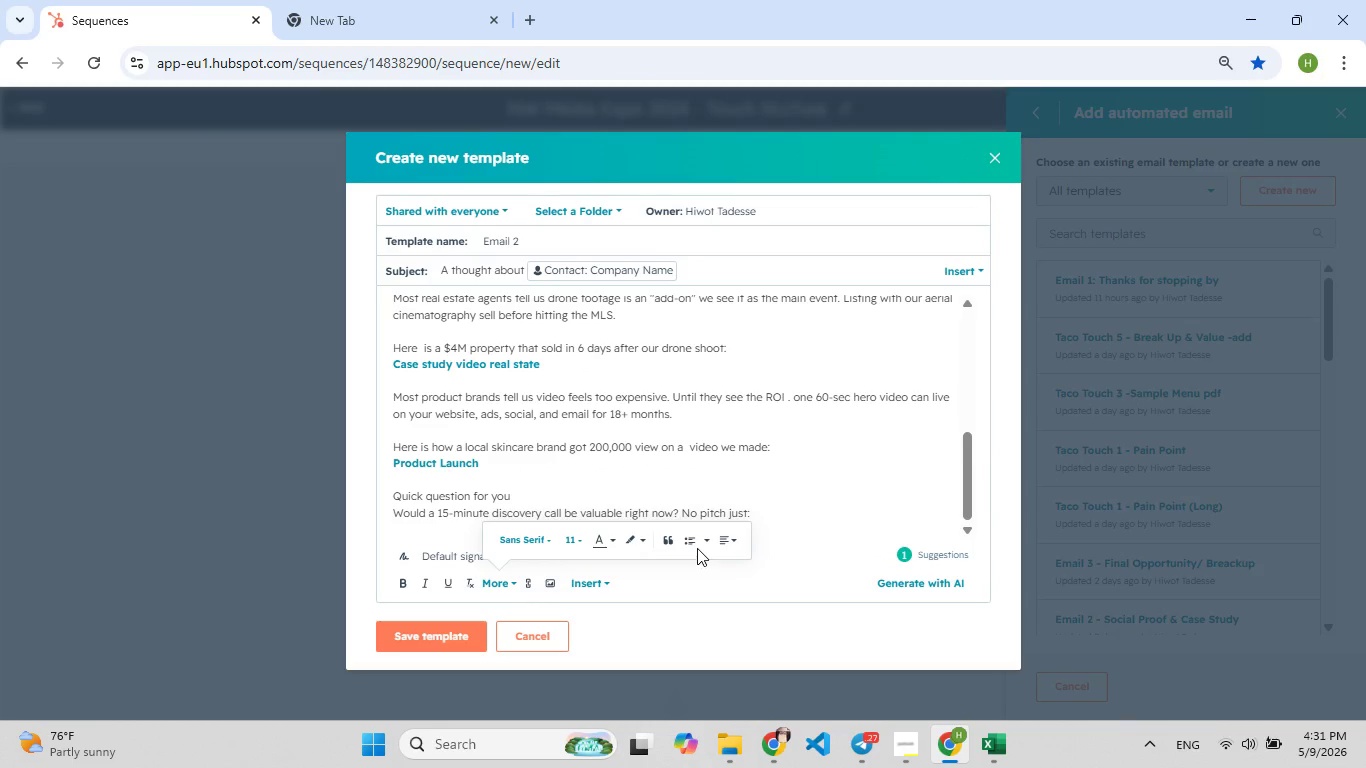 
left_click([690, 539])
 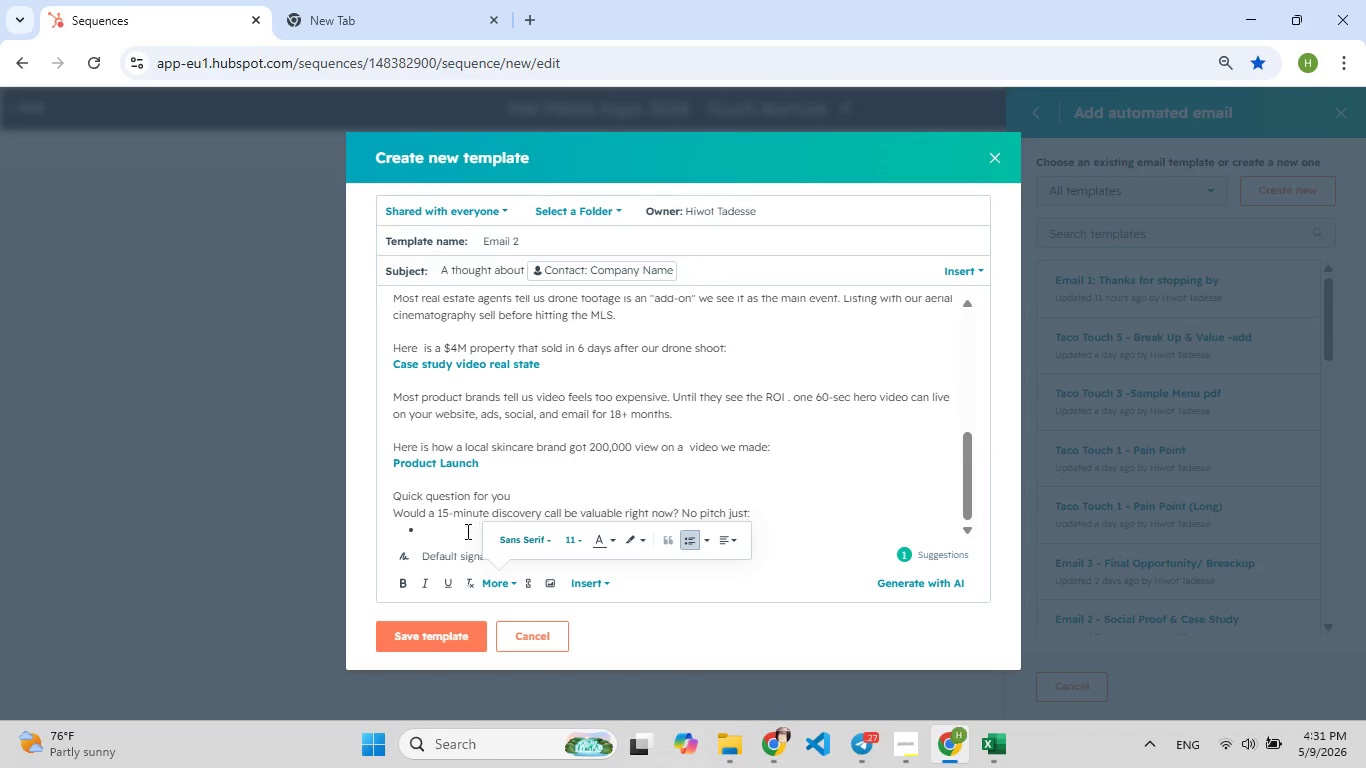 
left_click([463, 531])
 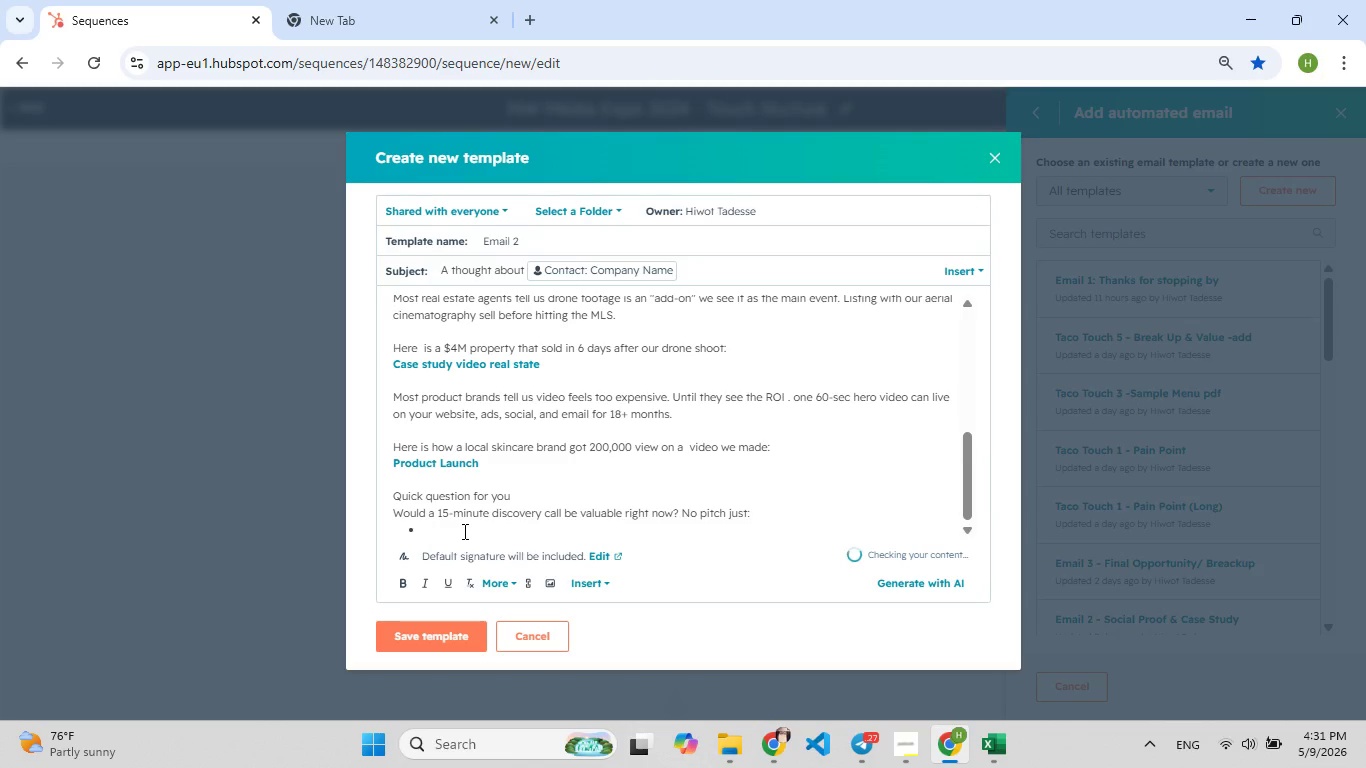 
type(sh[F7]arin[F8]g 2-3 relative example from industry)
 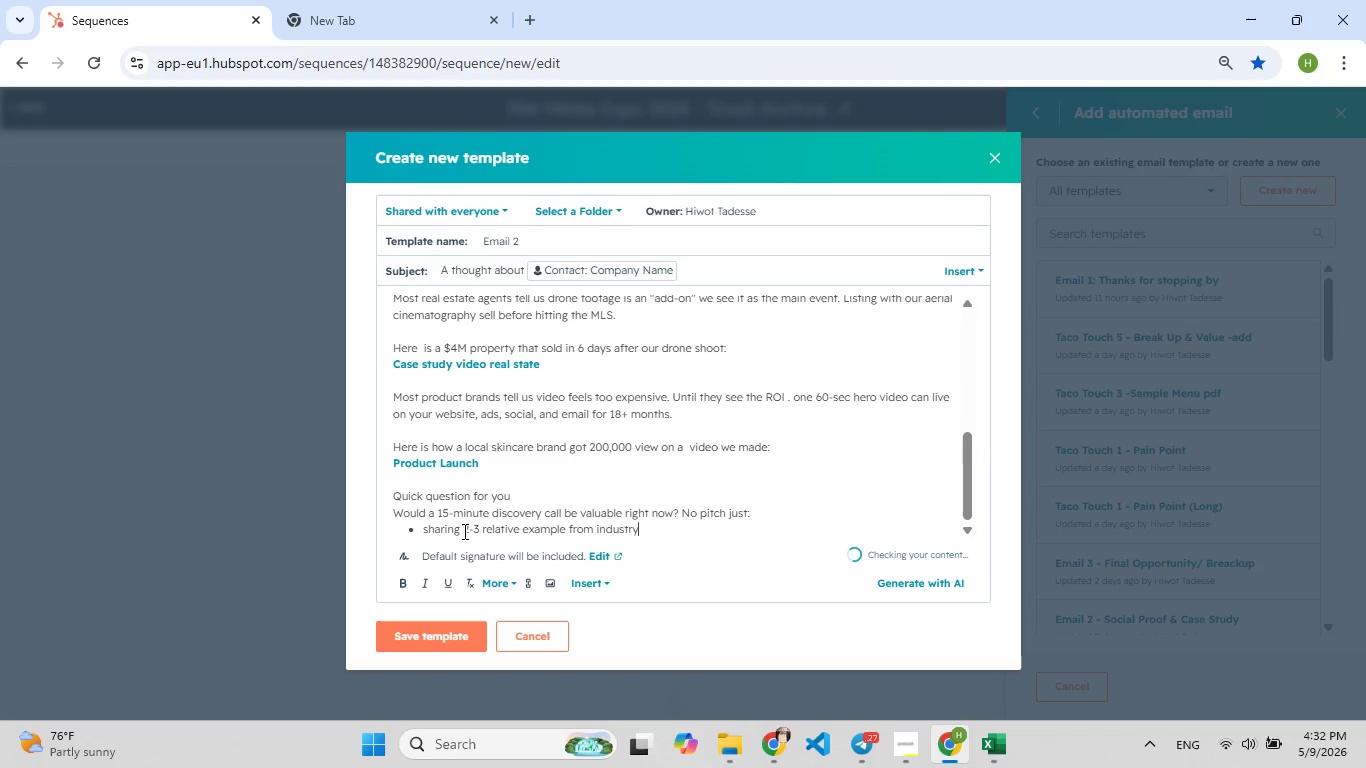 
key(Enter)
 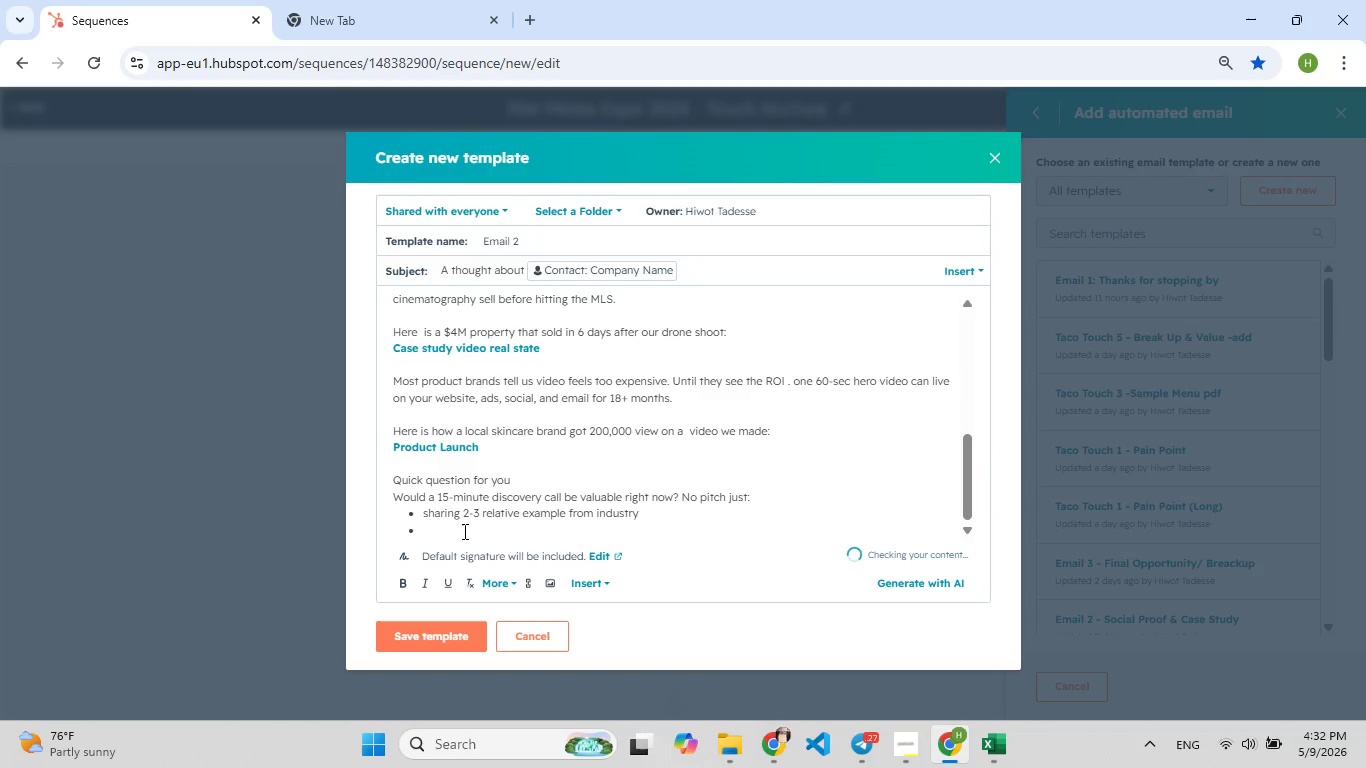 
type(Answerin[F8]g any questions about process/pro[F9])
key(Backspace)
type(icing[F8])
 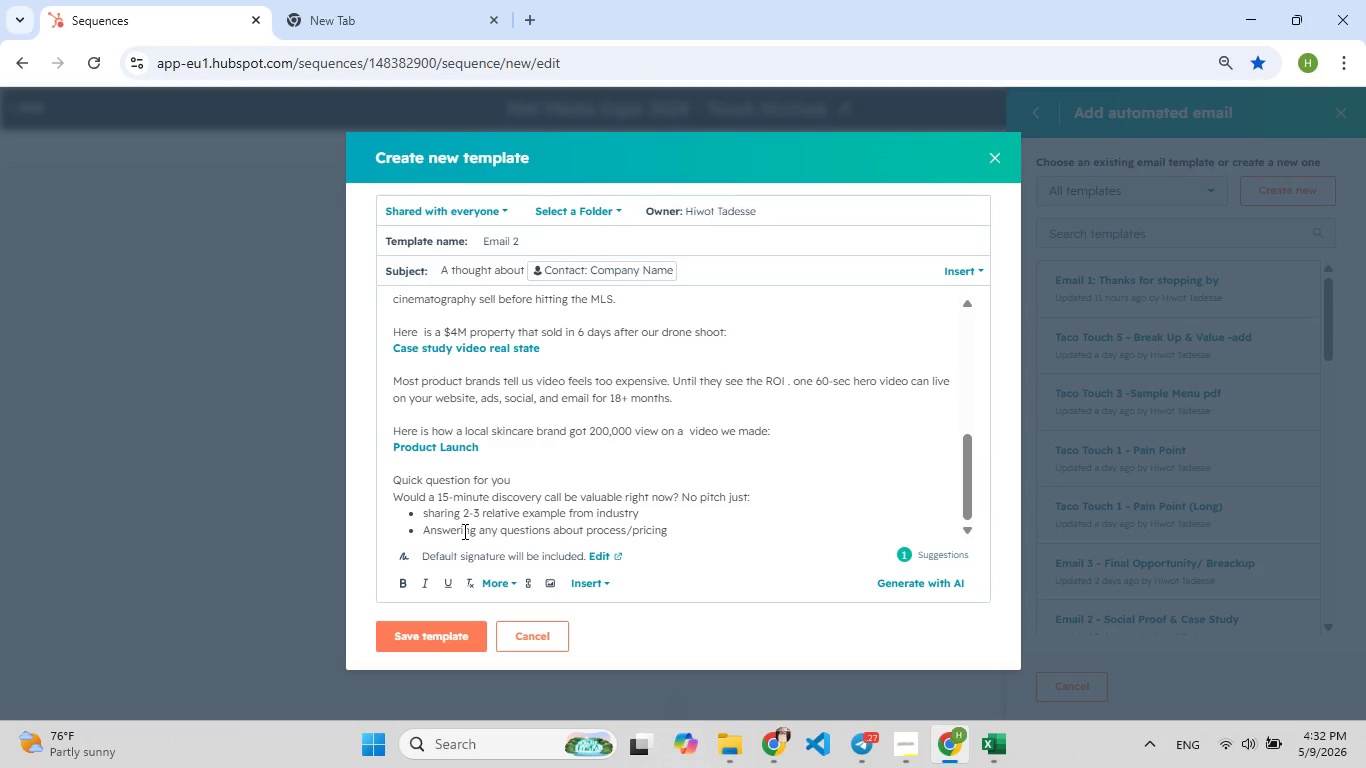 
key(Enter)
 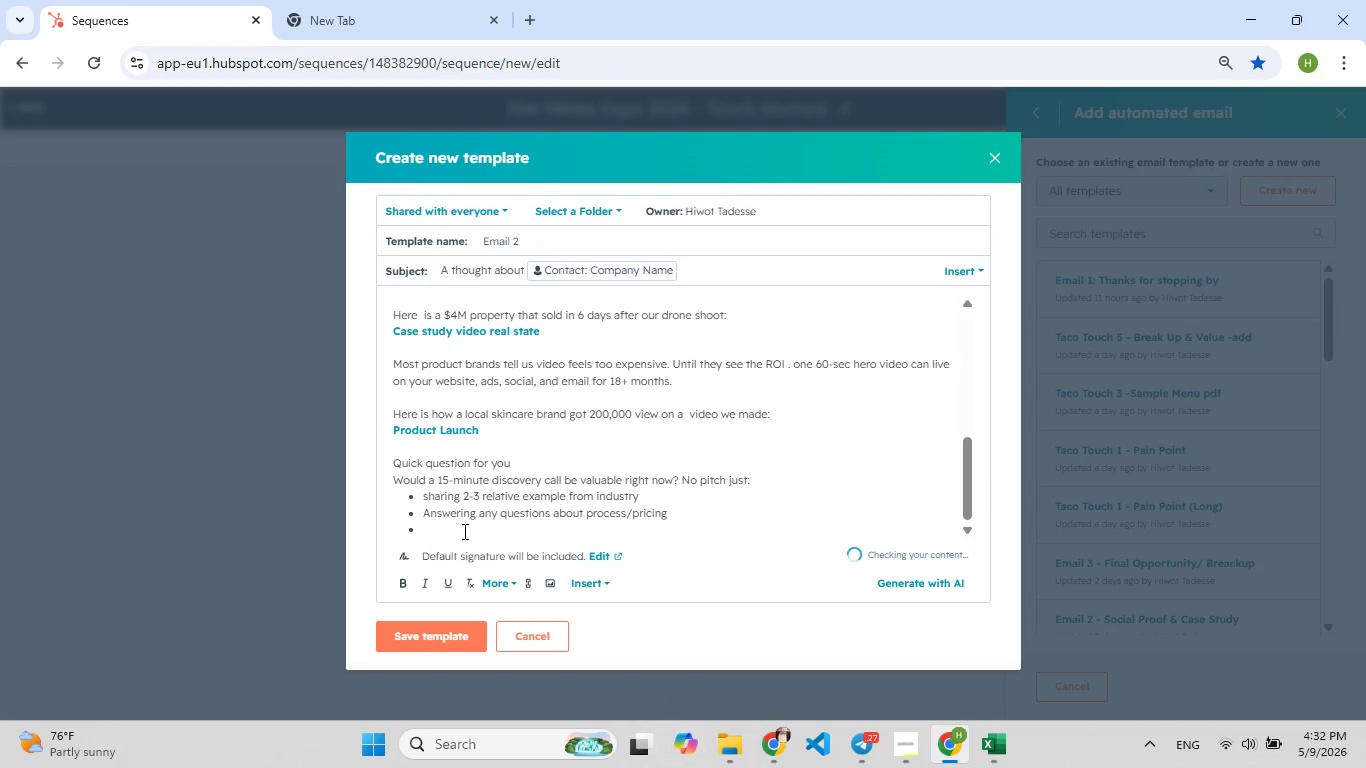 
type(Sh[F7]owing[F8] you w[F7]hat os[F9])
key(Backspace)
key(Backspace)
type([F9]is possible for )
 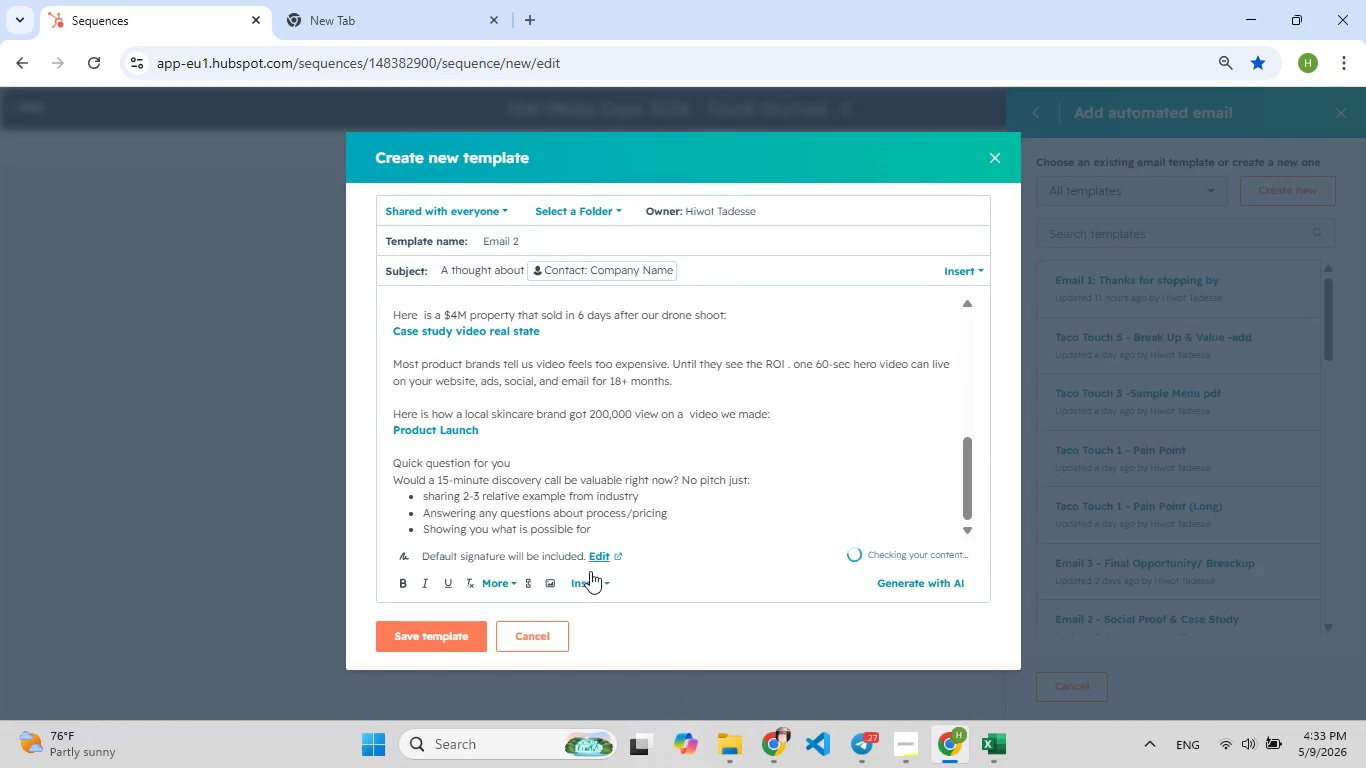 
left_click([588, 581])
 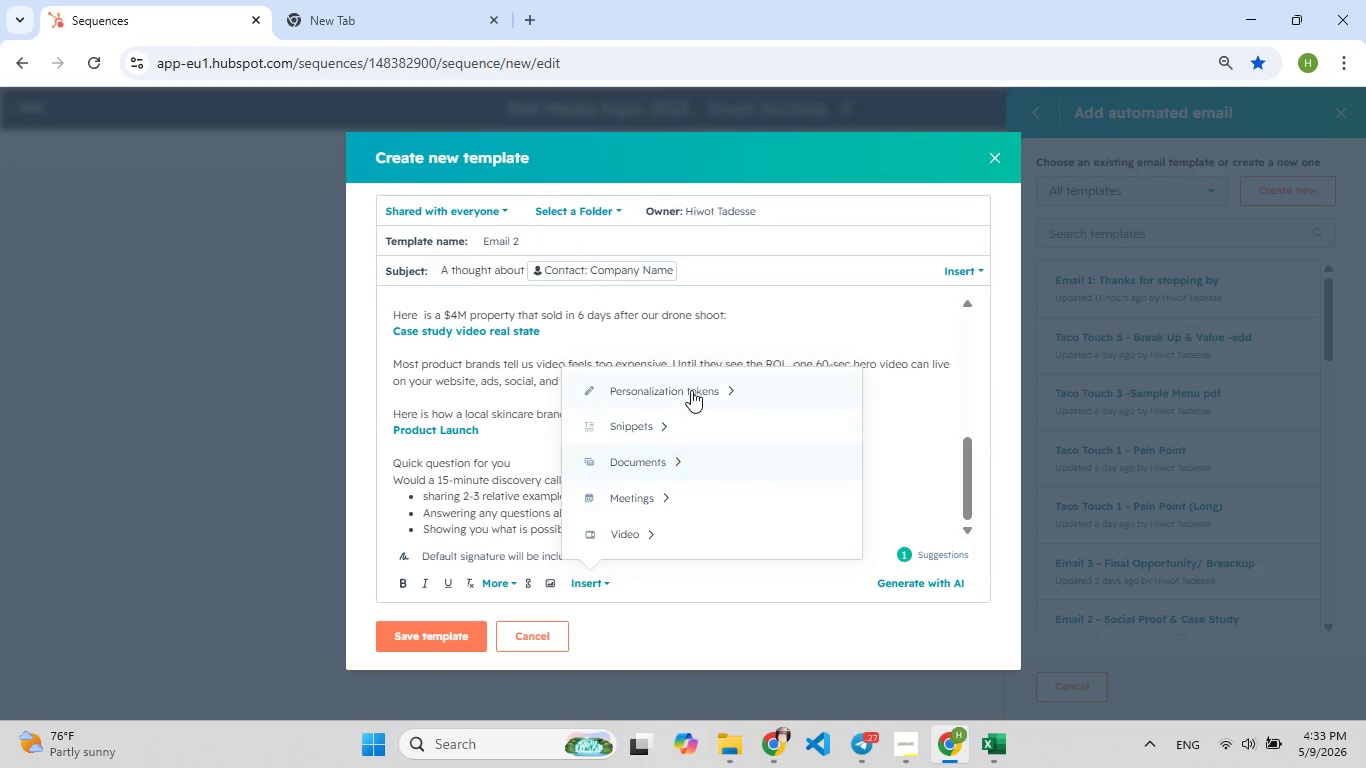 
left_click([691, 390])
 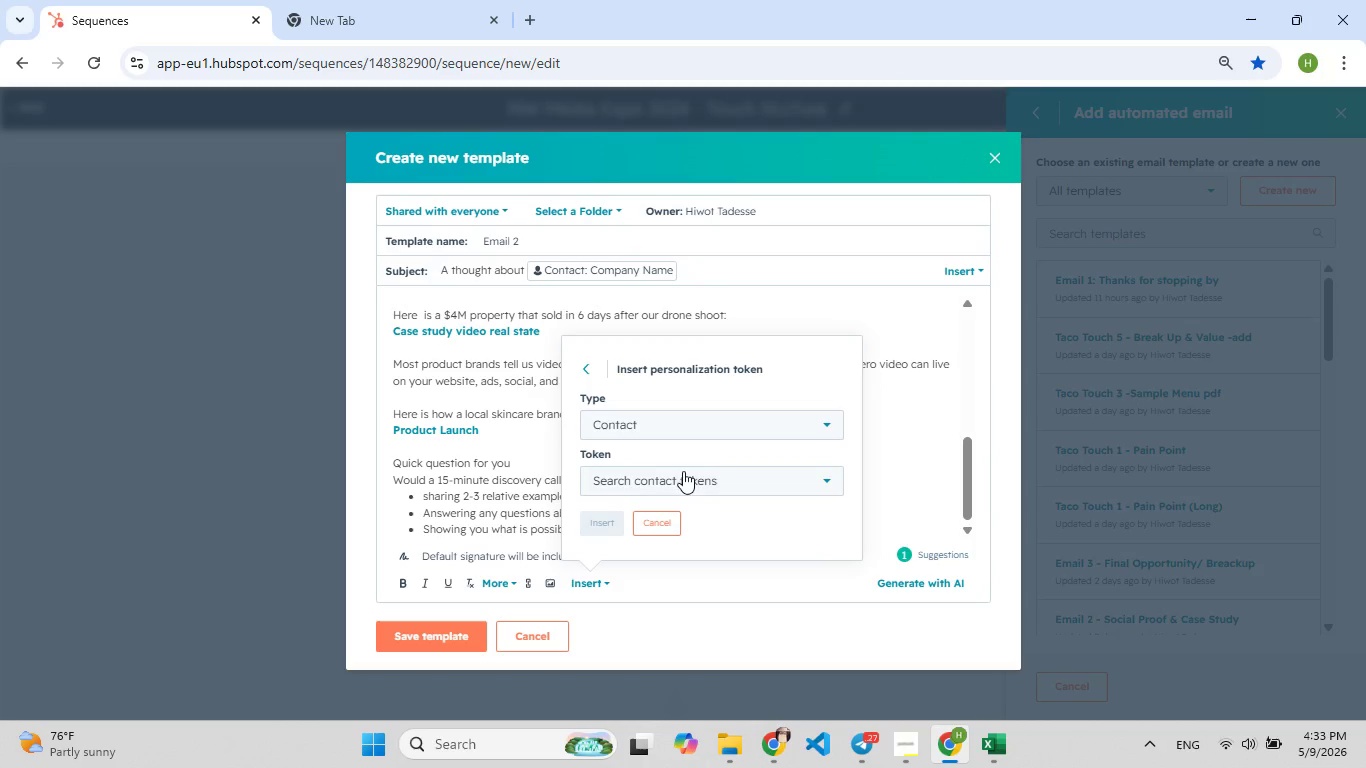 
left_click([681, 479])
 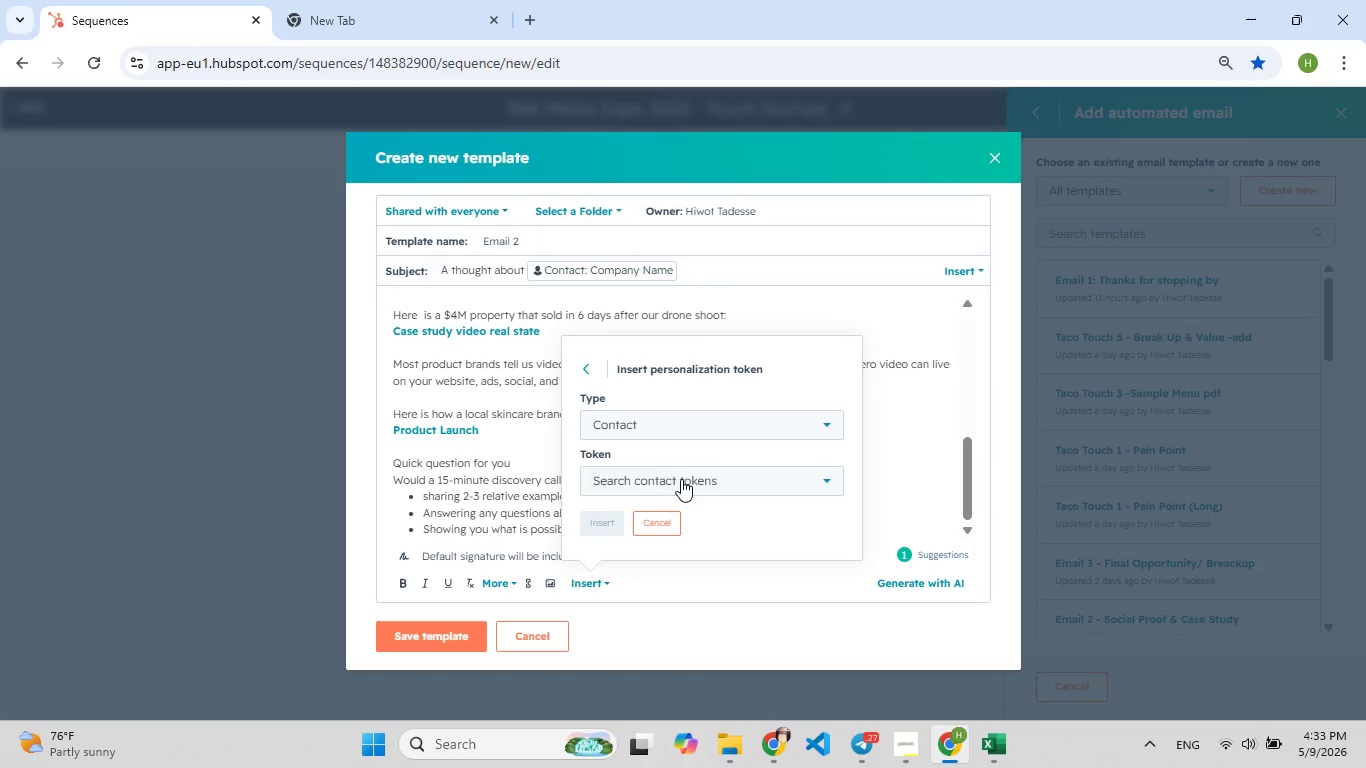 
type(com)
 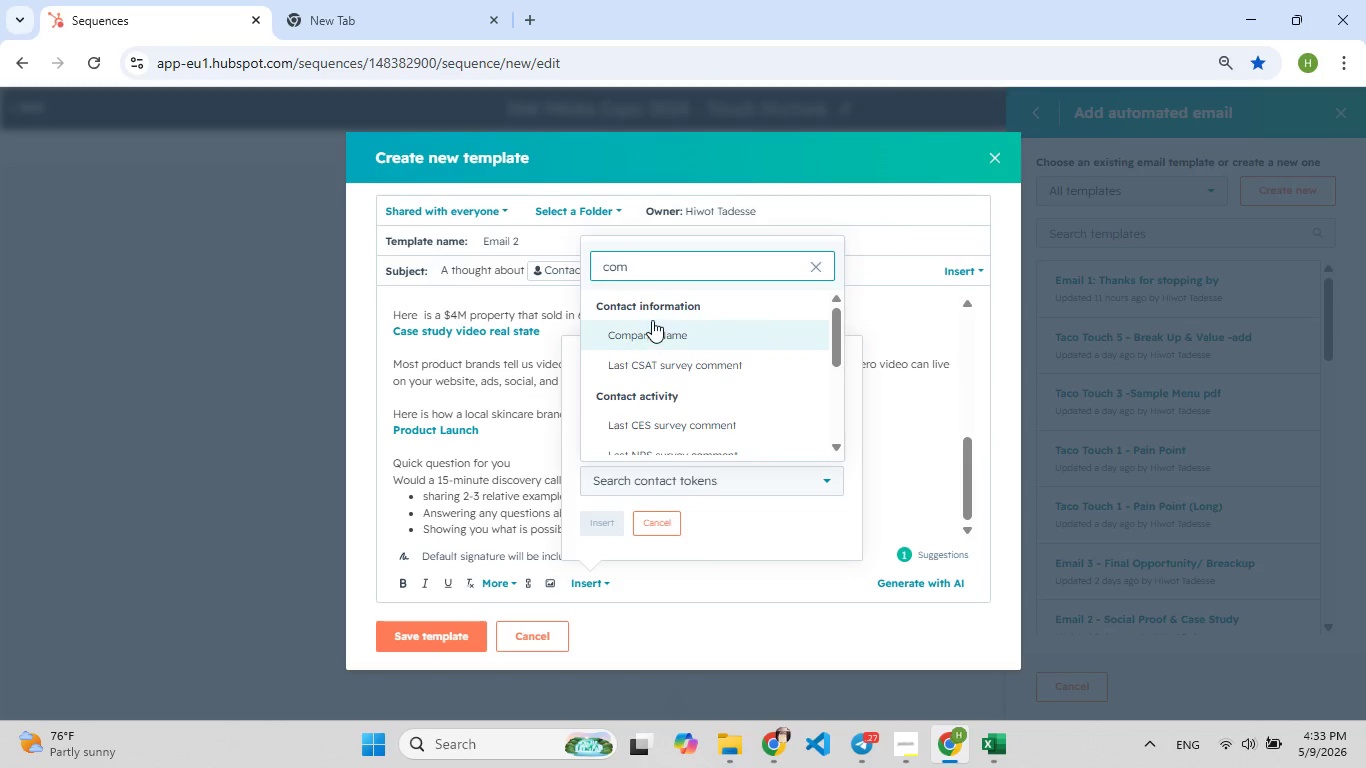 
left_click([652, 320])
 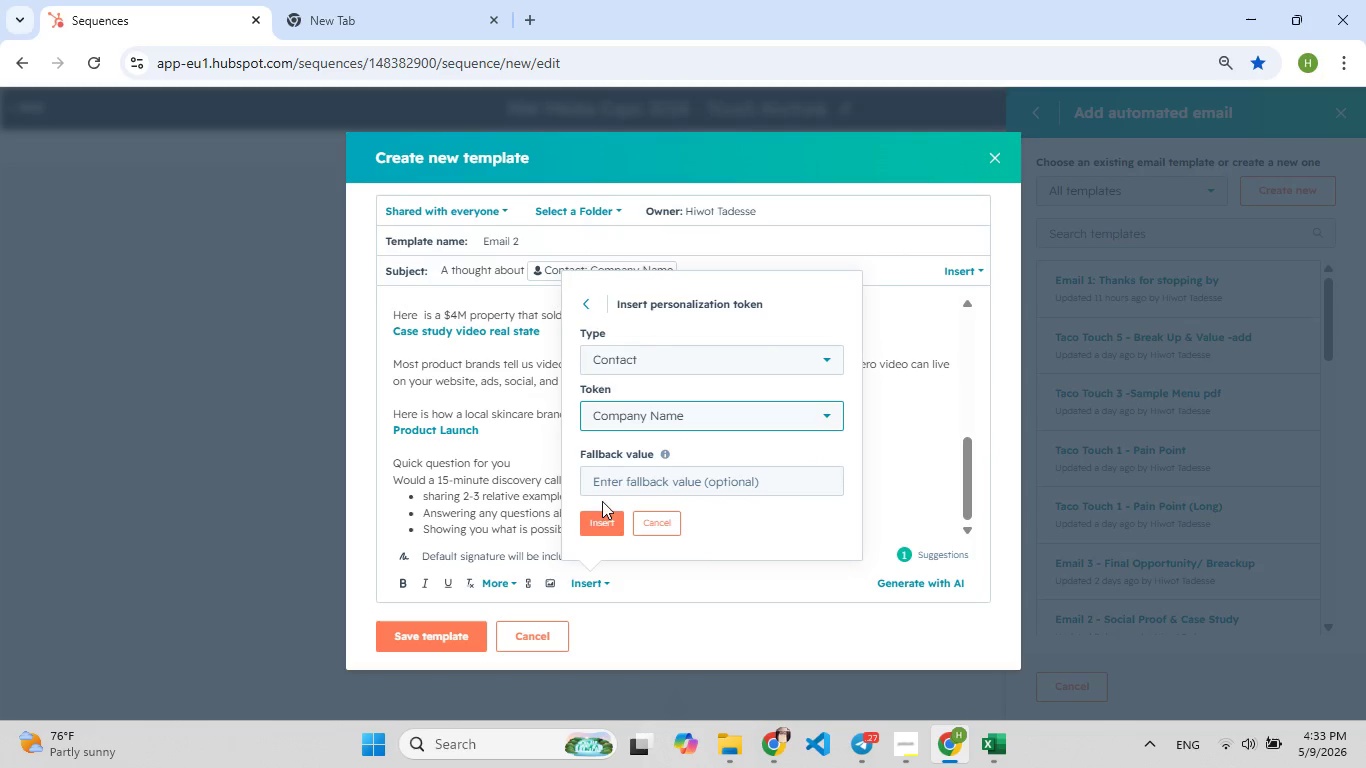 
left_click([601, 529])
 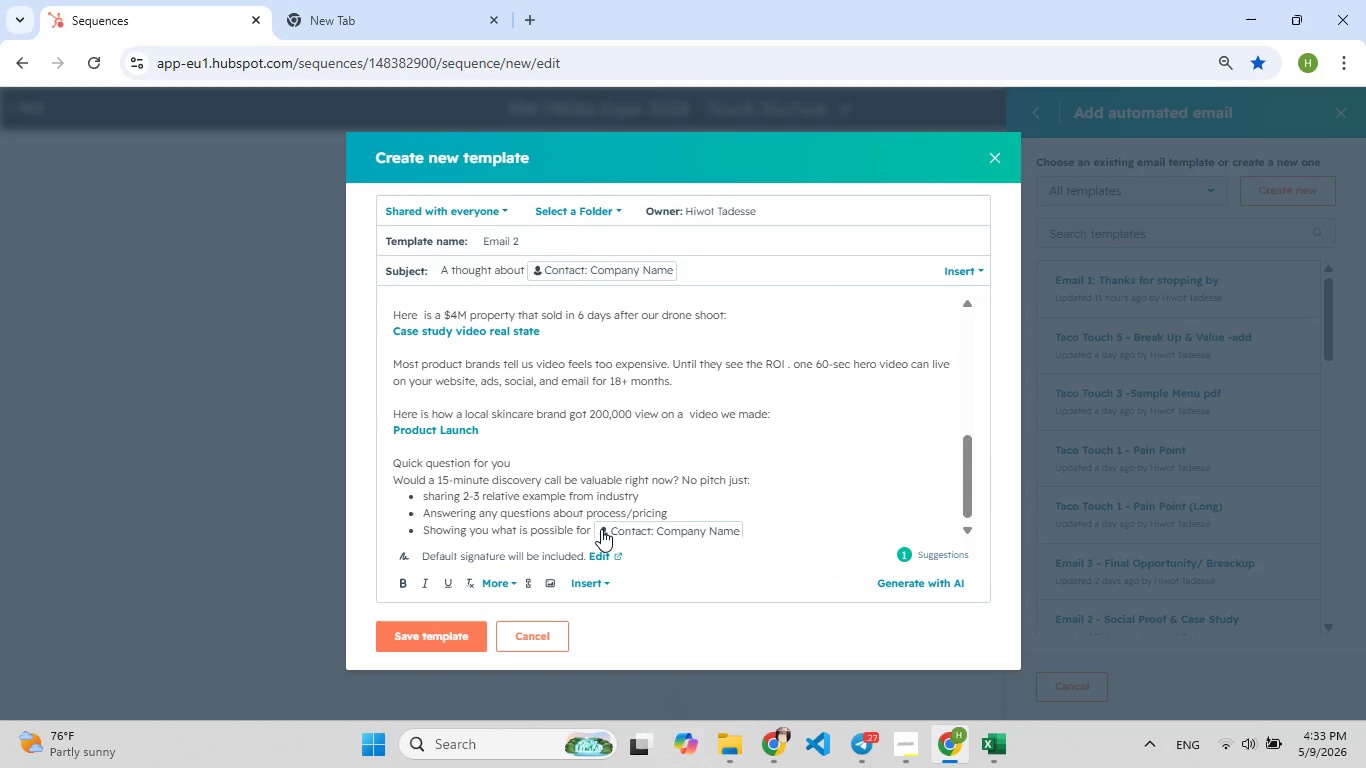 
key(Enter)
 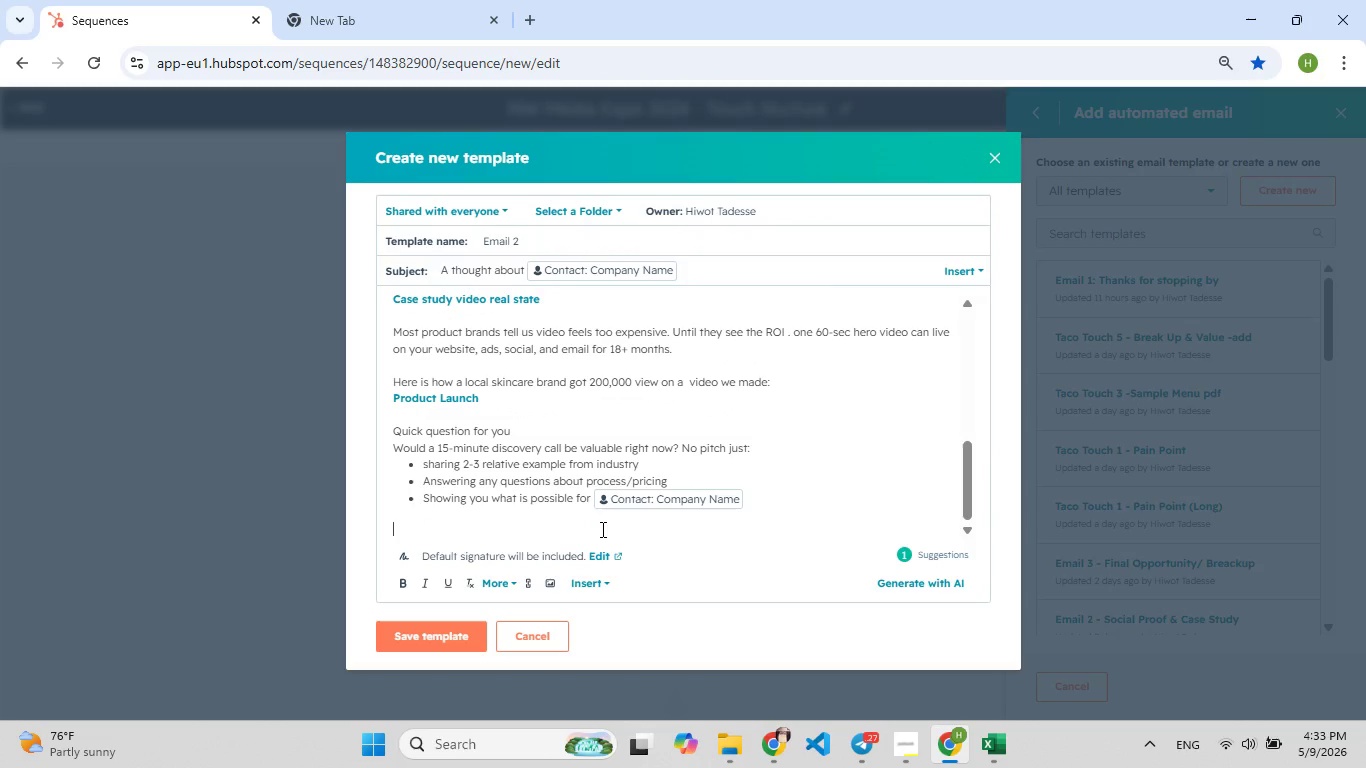 
key(Enter)
 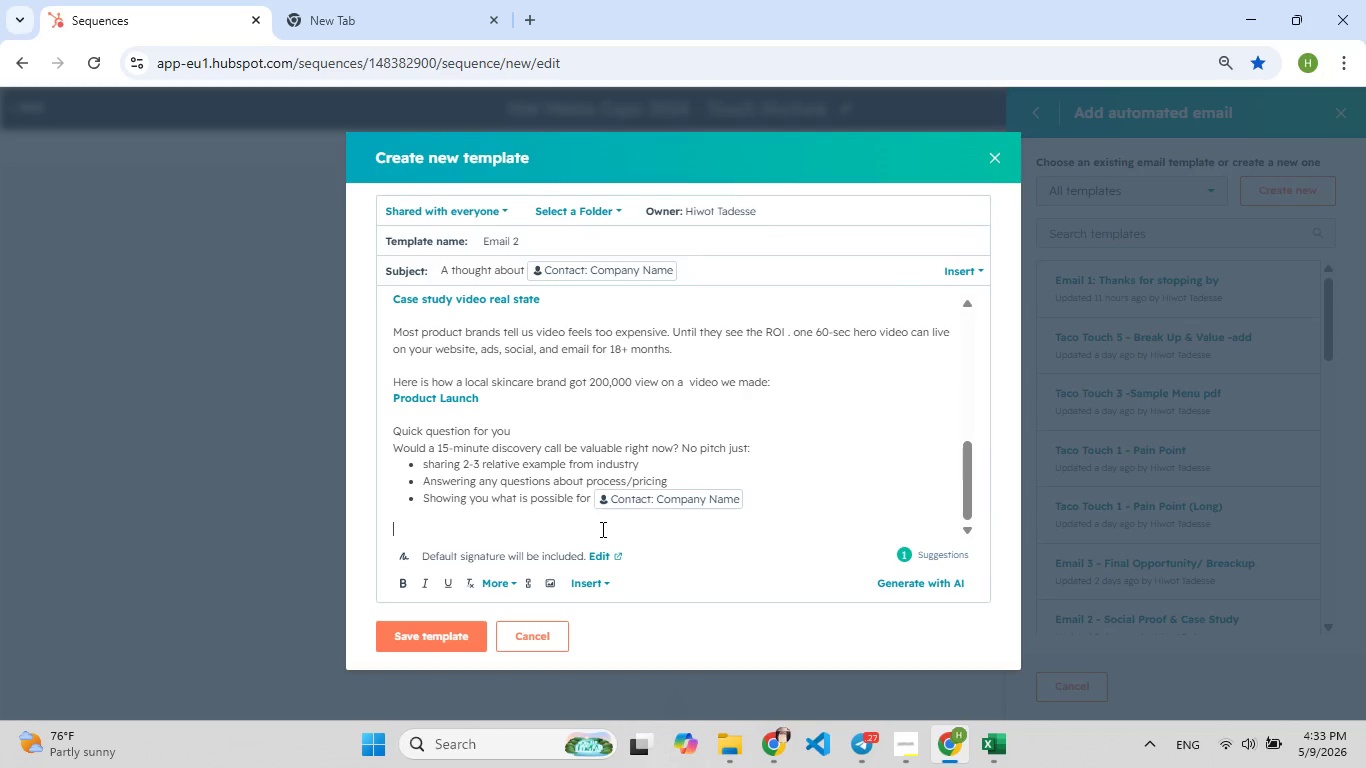 
type(Best )
 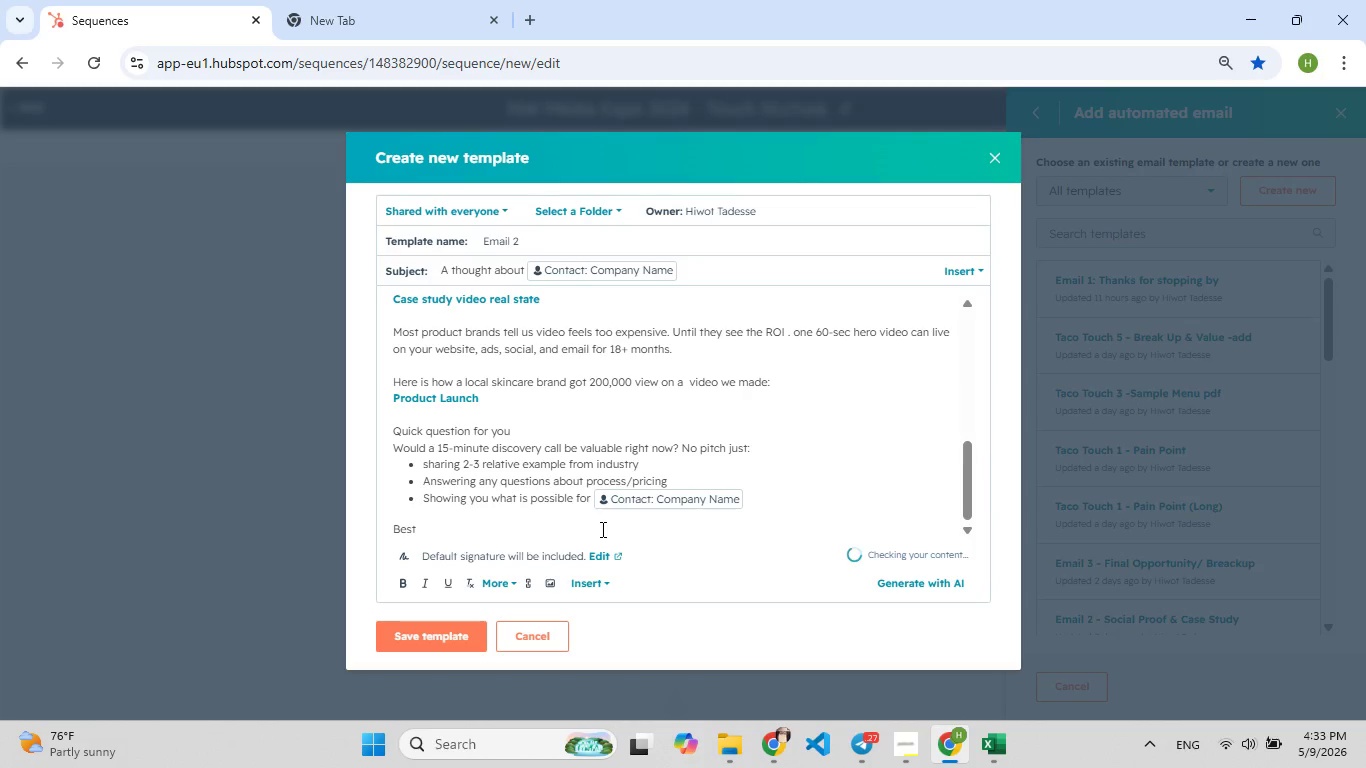 
key(Enter)
 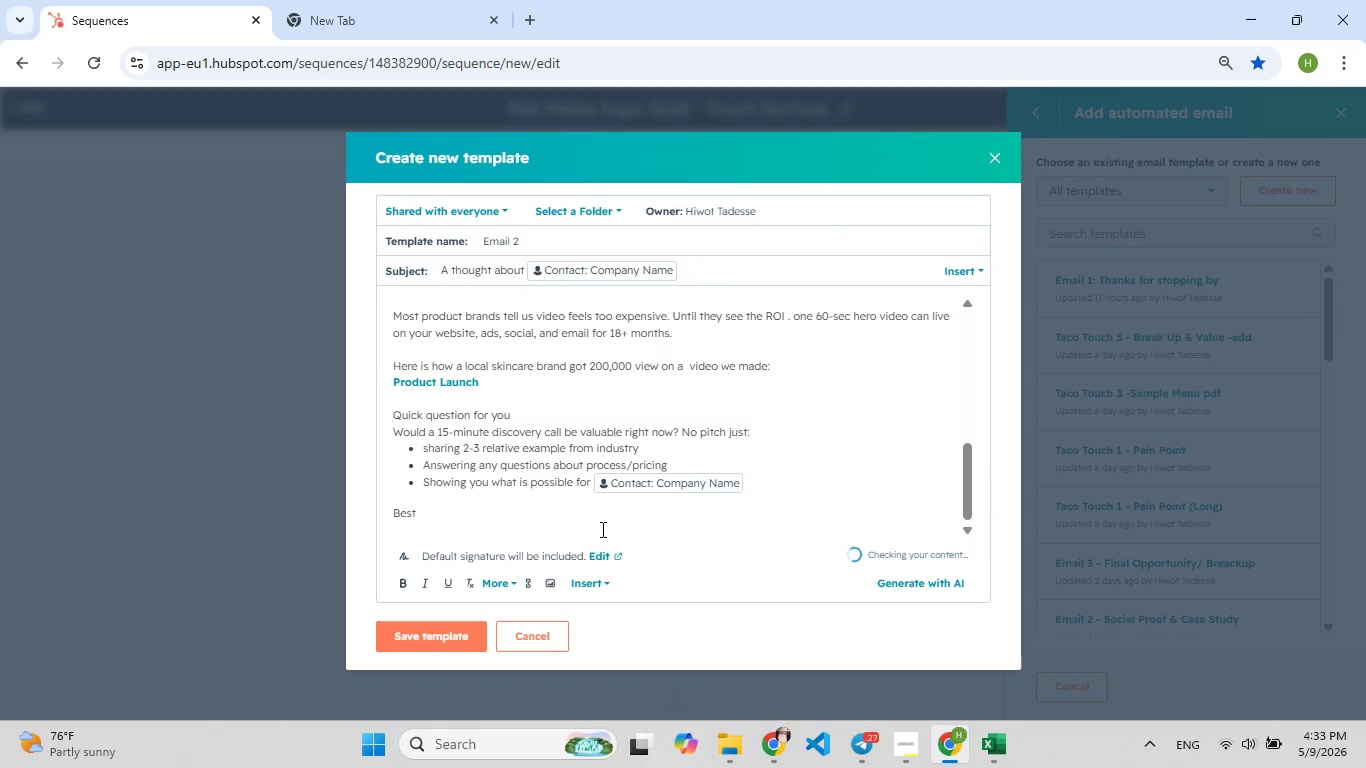 
type(Sales mana[F8]ger)
 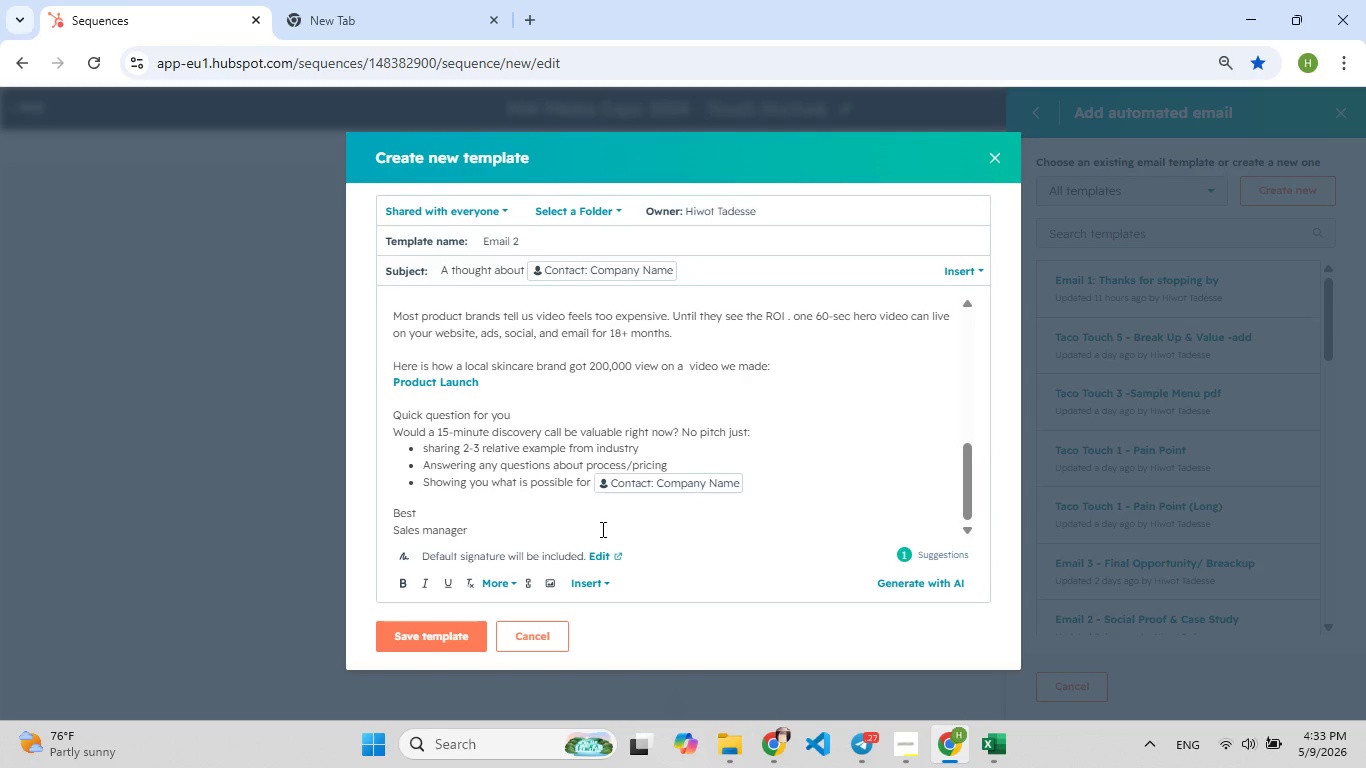 
key(Space)
 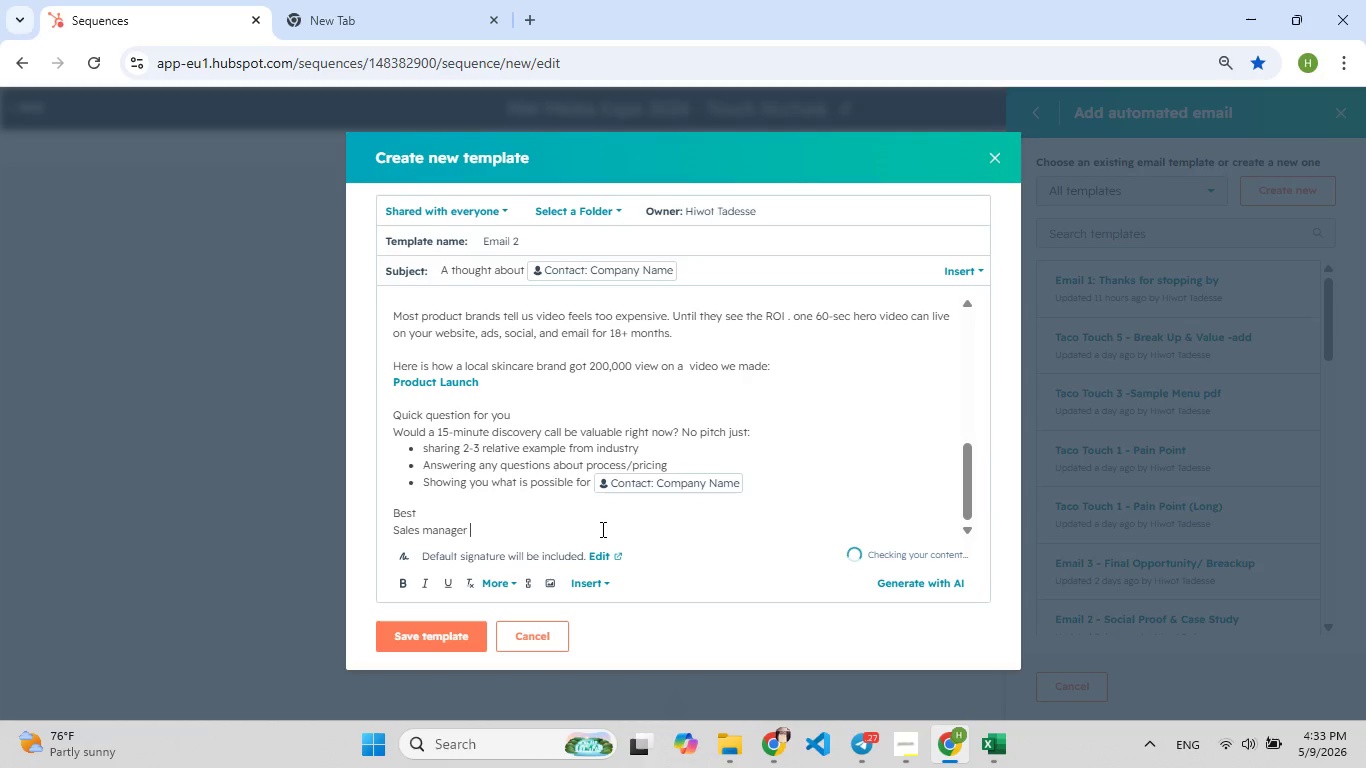 
hold_key(key=ShiftLeft, duration=0.44)
 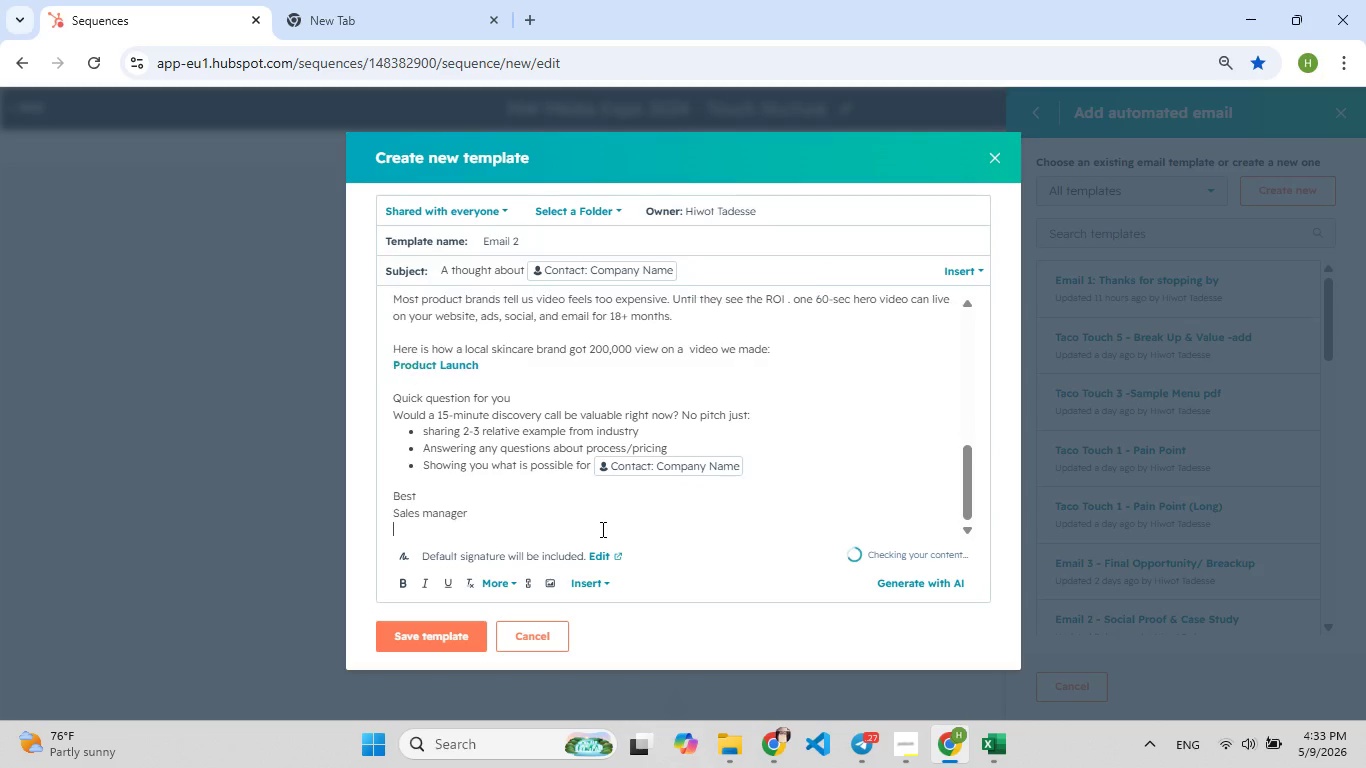 
key(Enter)
 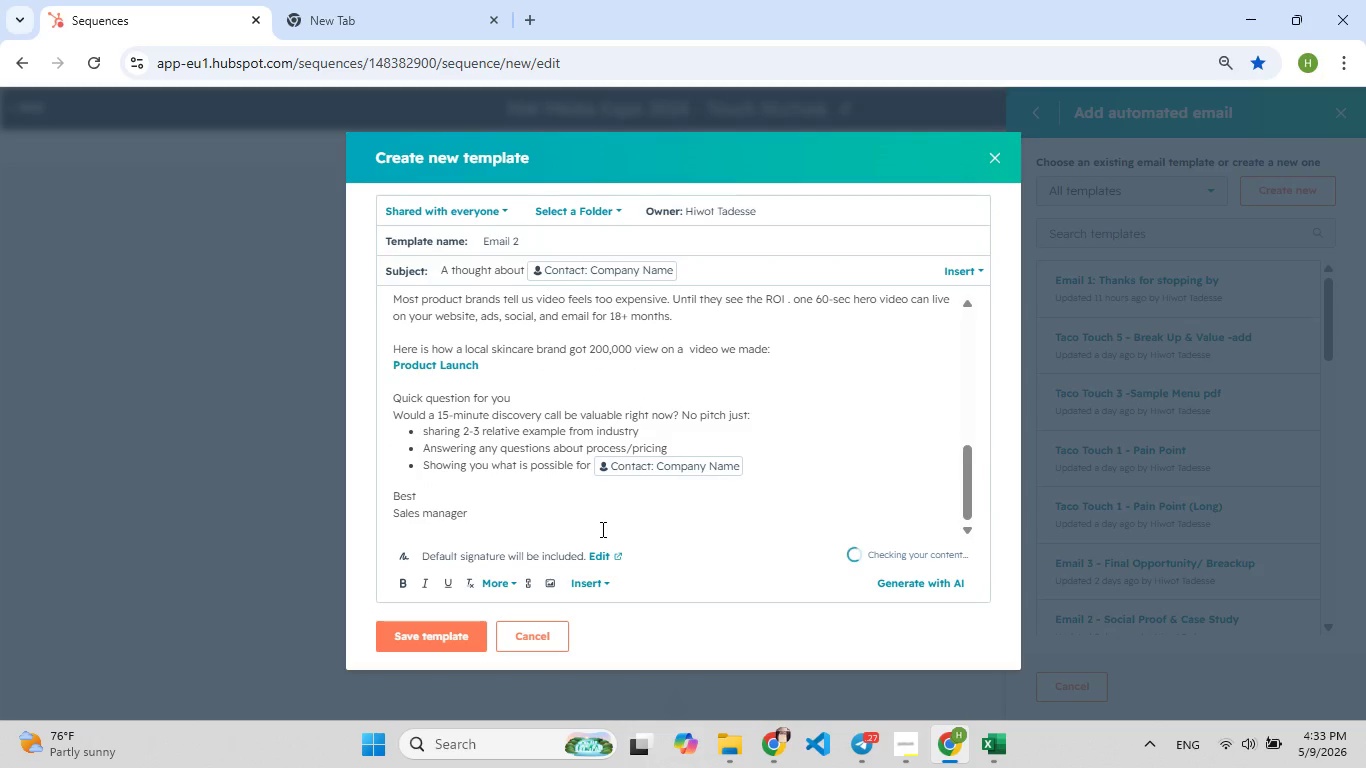 
type(Apex Frame Media)
 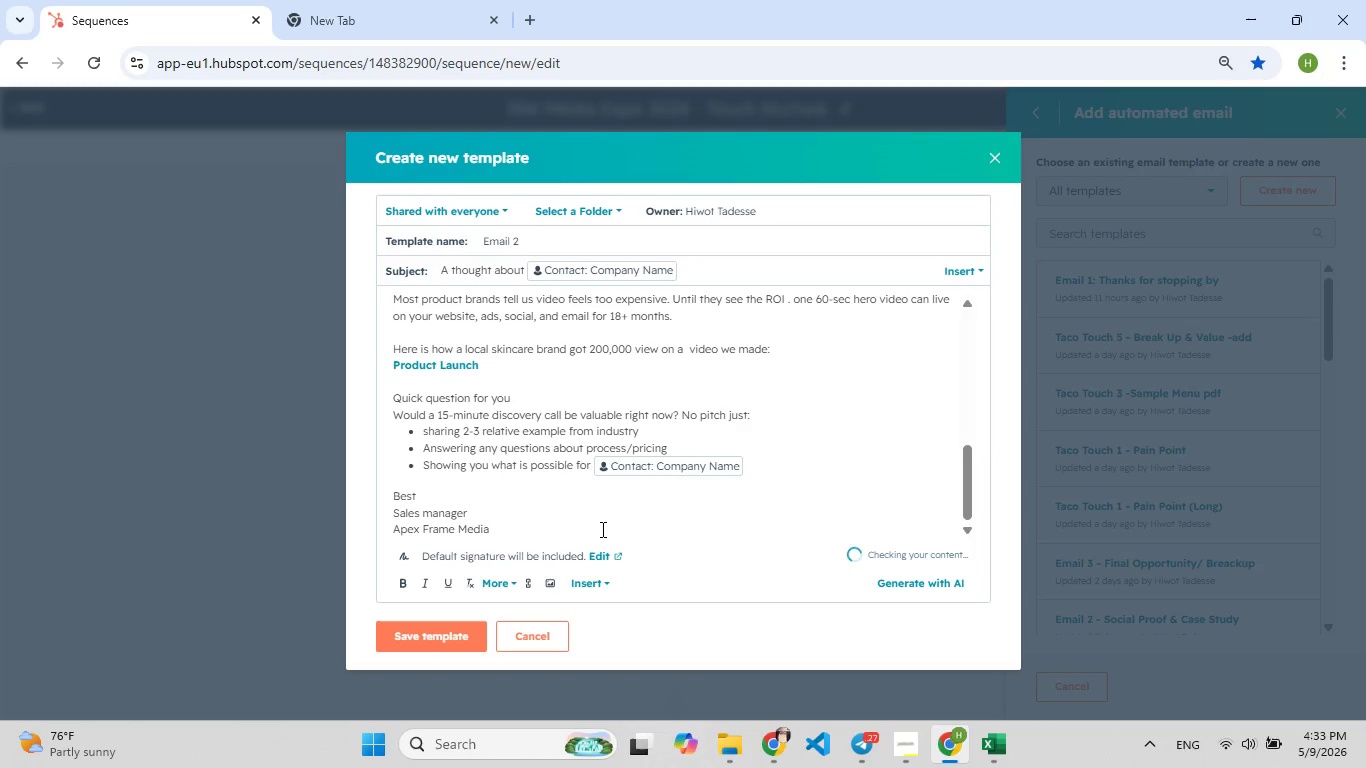 
left_click([453, 640])
 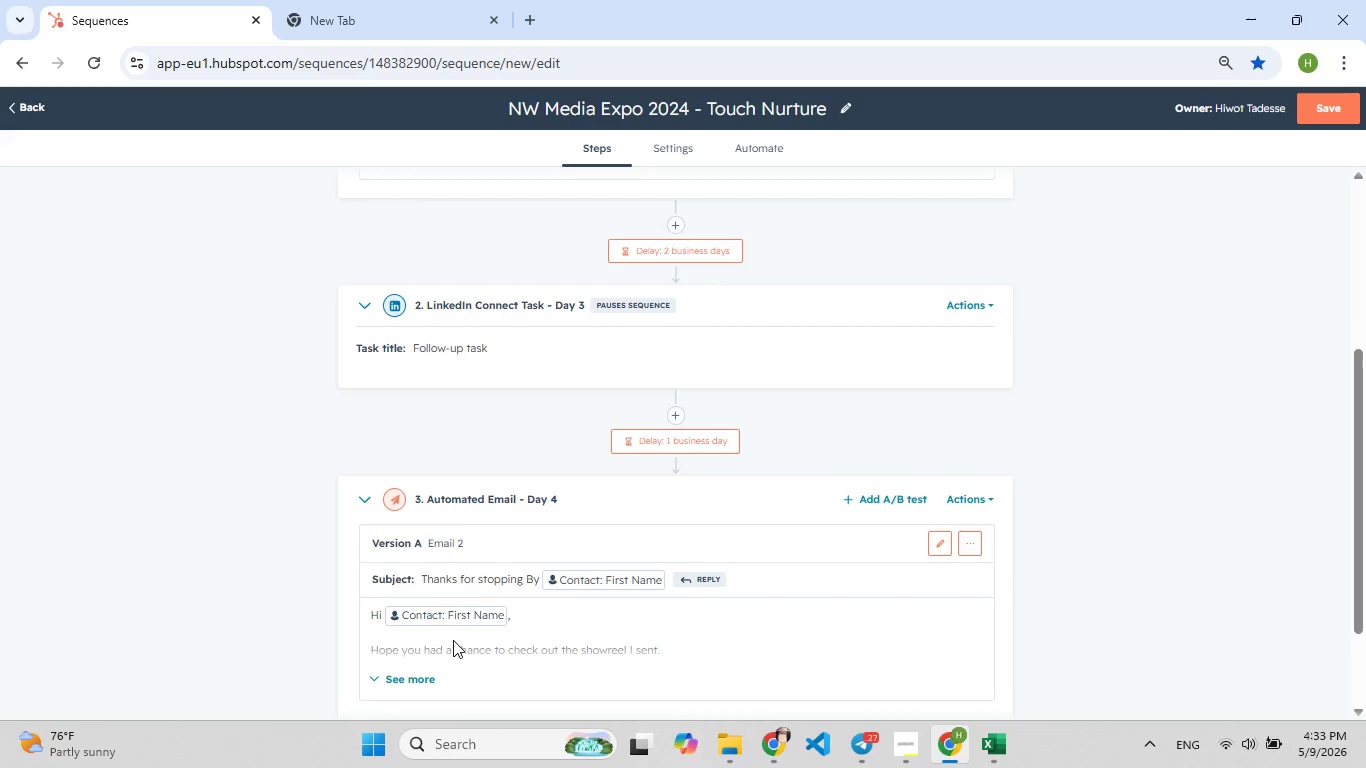 
wait(13.02)
 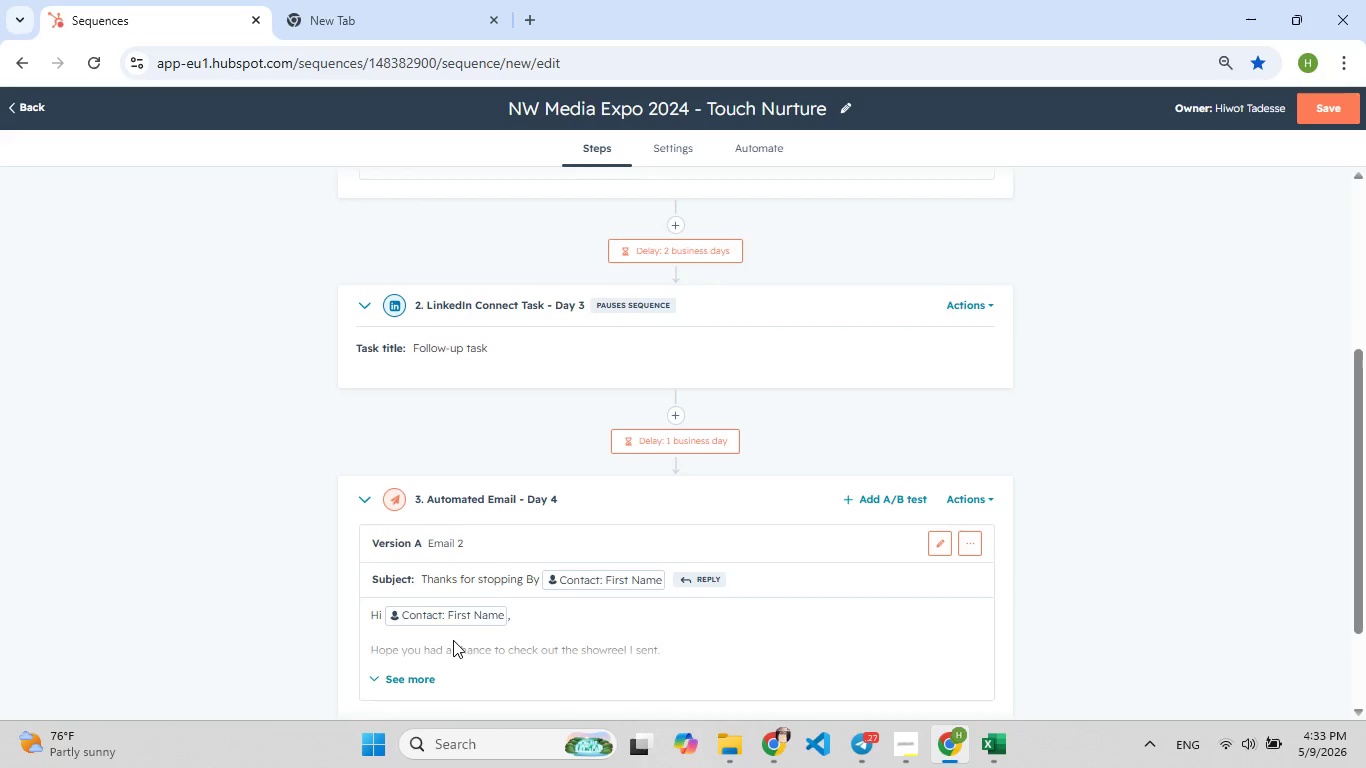 
left_click([684, 437])
 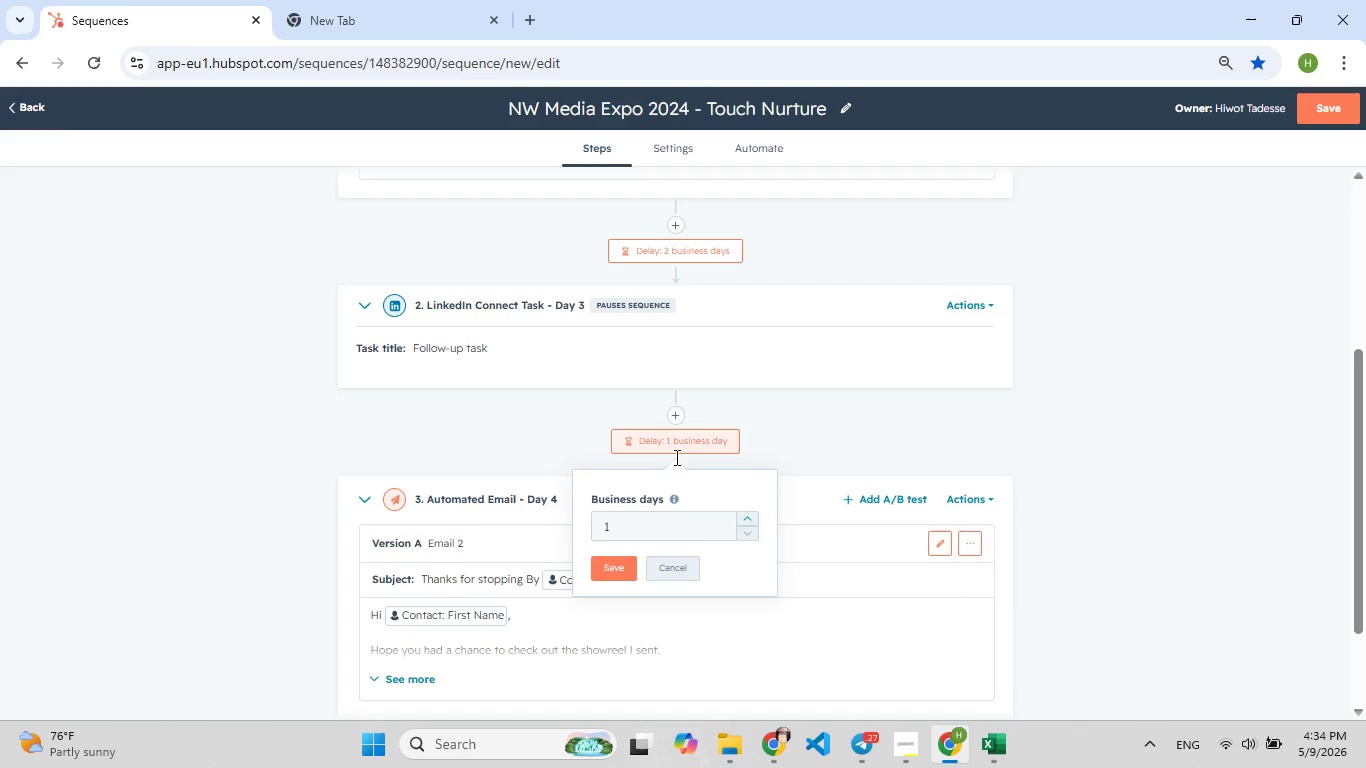 
wait(6.09)
 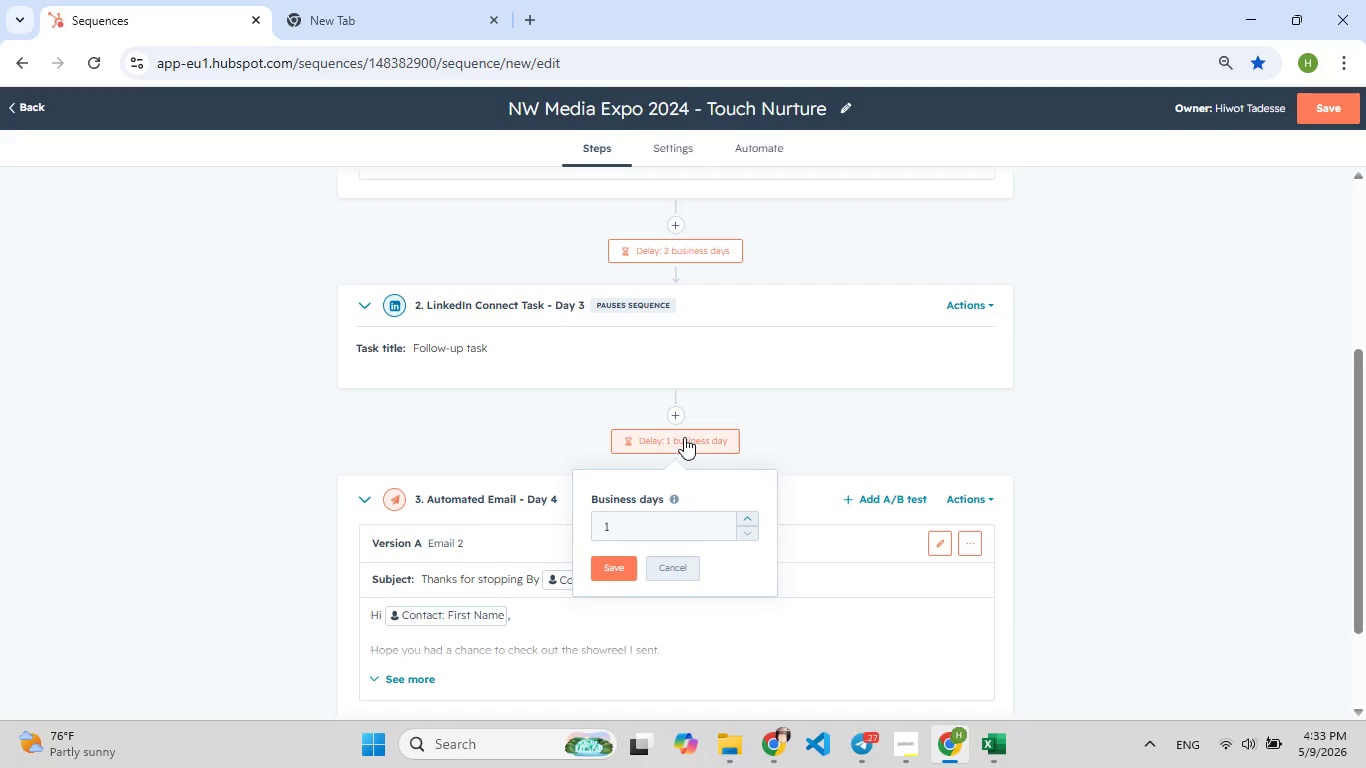 
left_click([703, 533])
 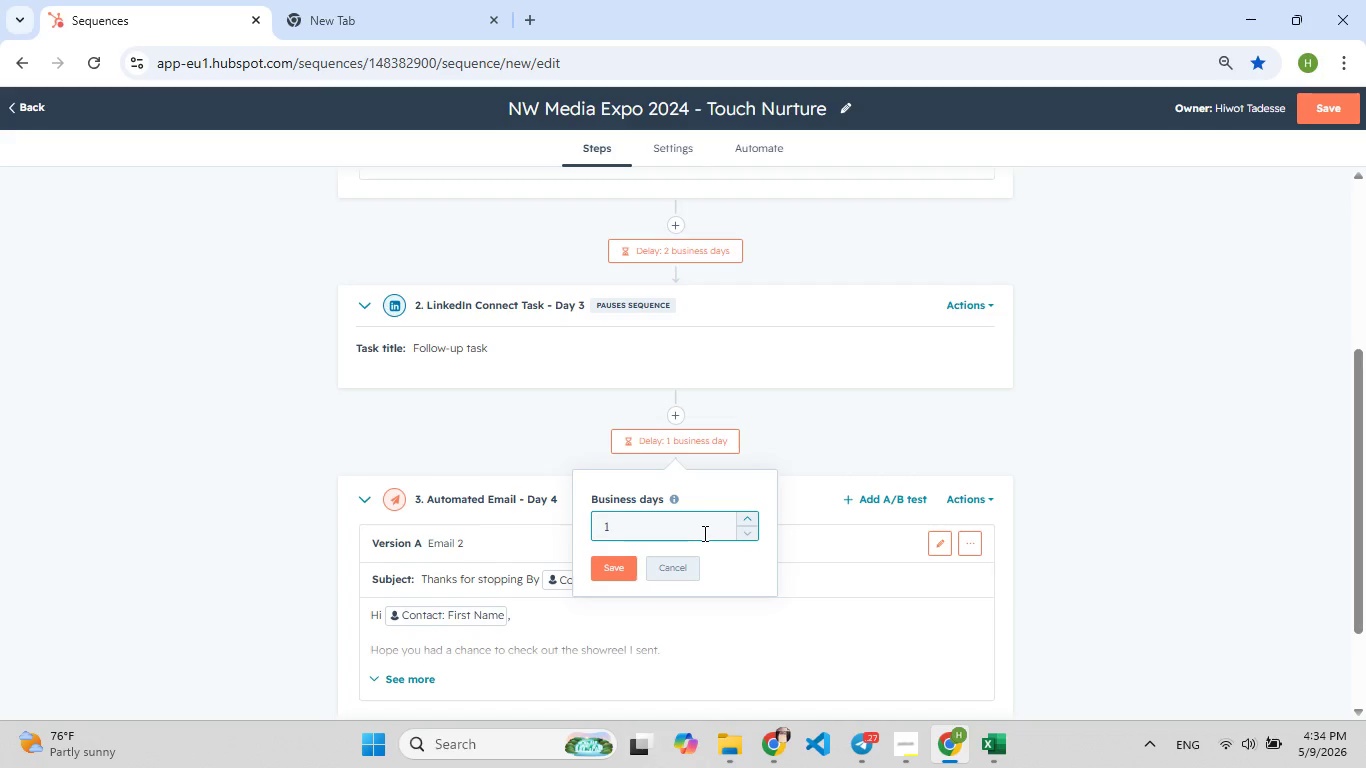 
key(Backspace)
 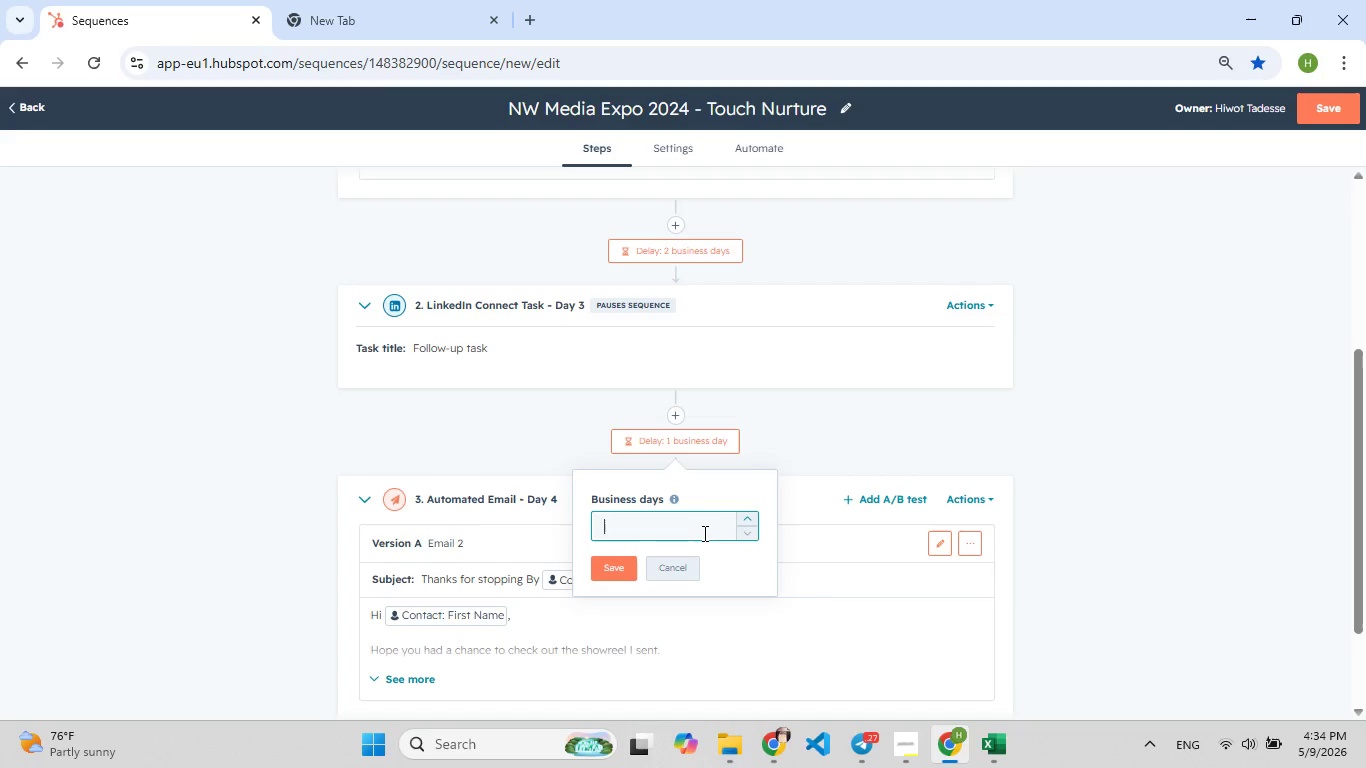 
key(F9)
 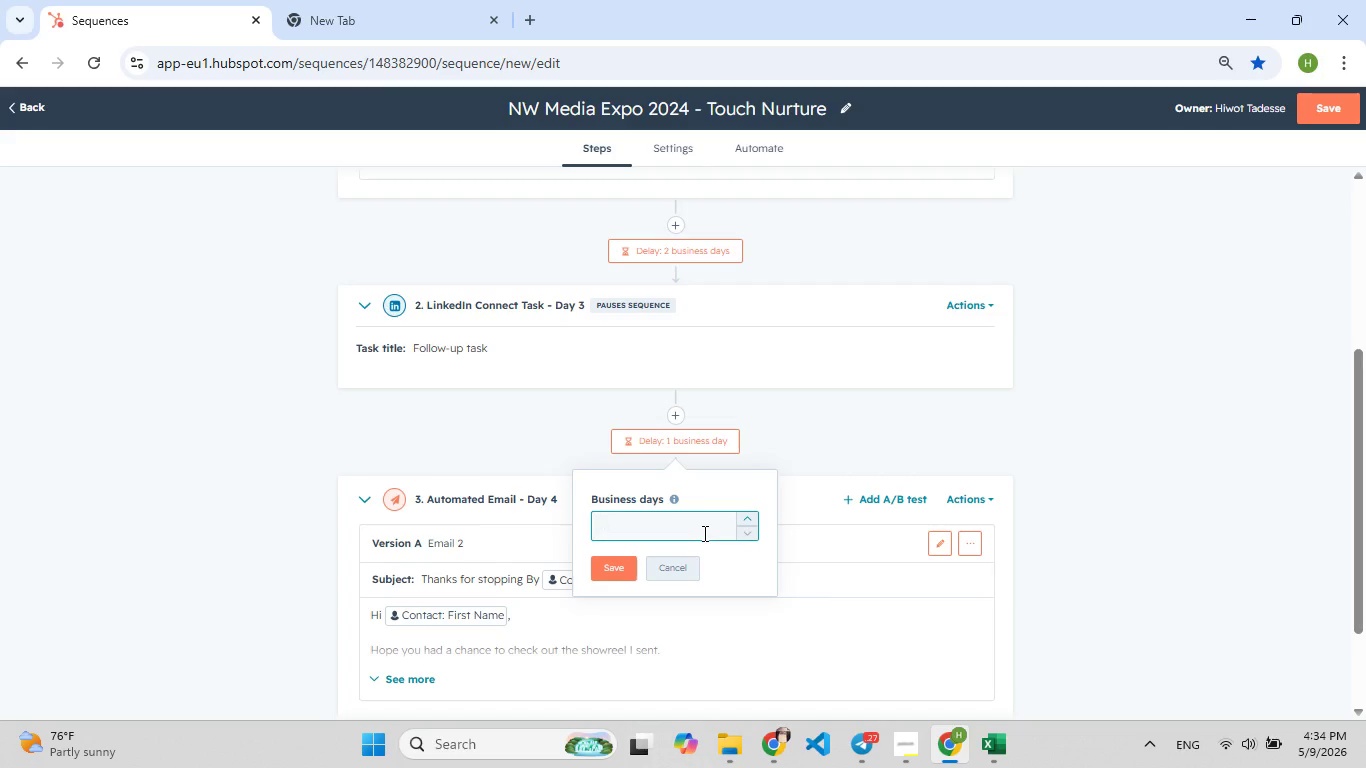 
key(2)
 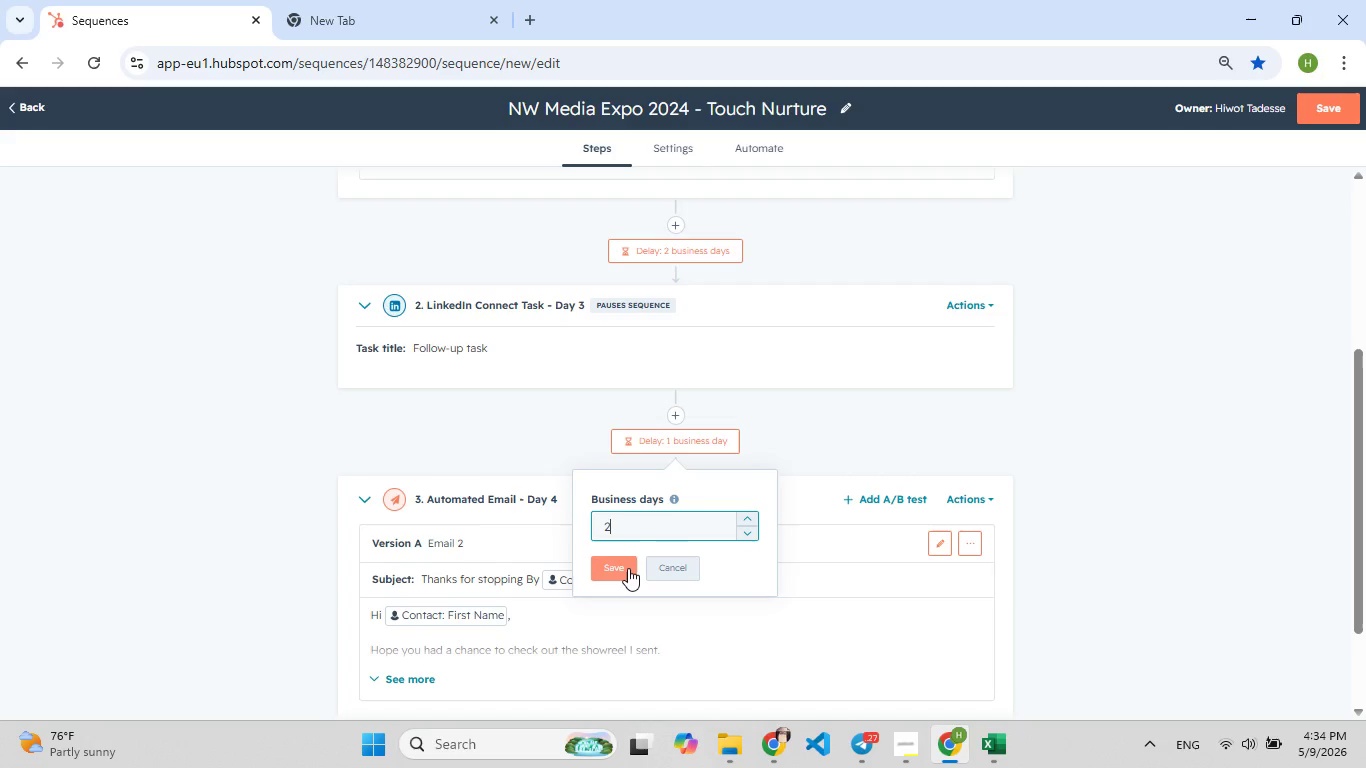 
left_click([628, 568])
 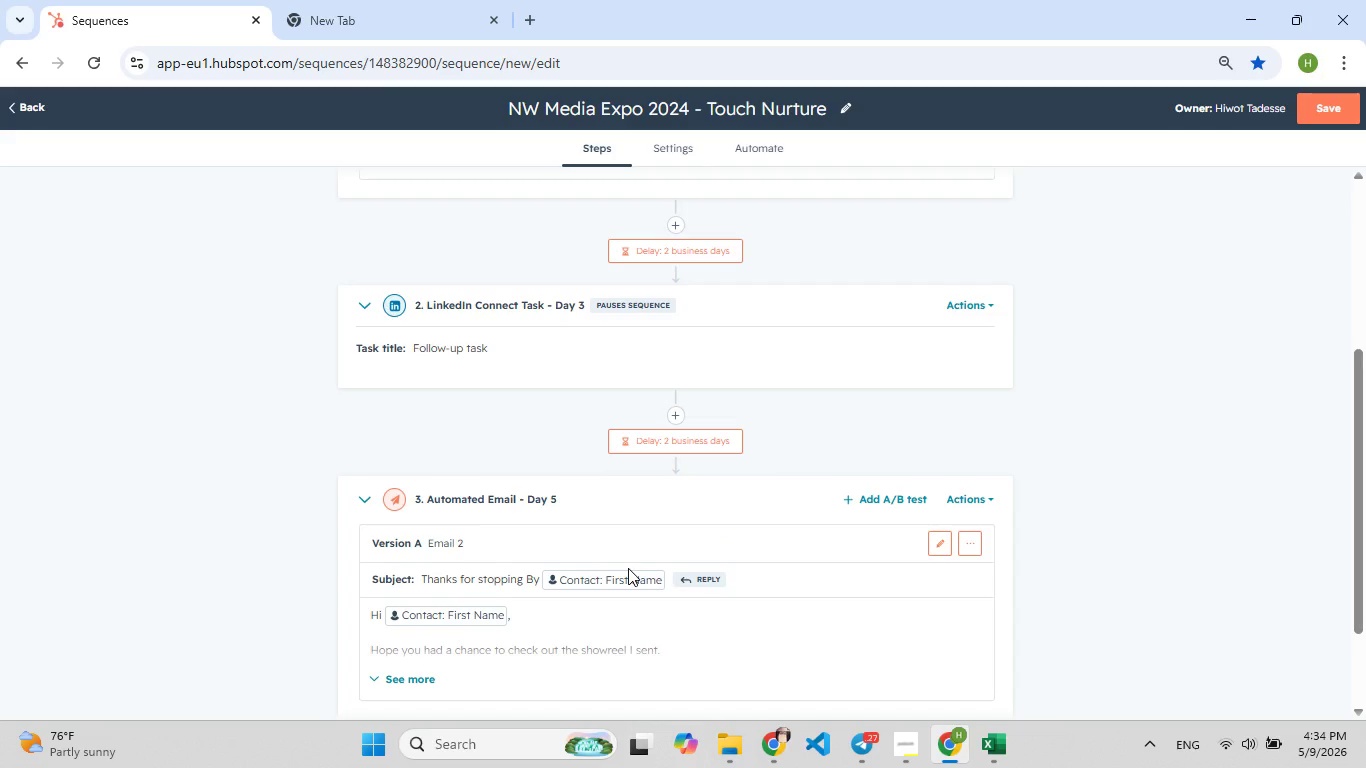 
wait(10.42)
 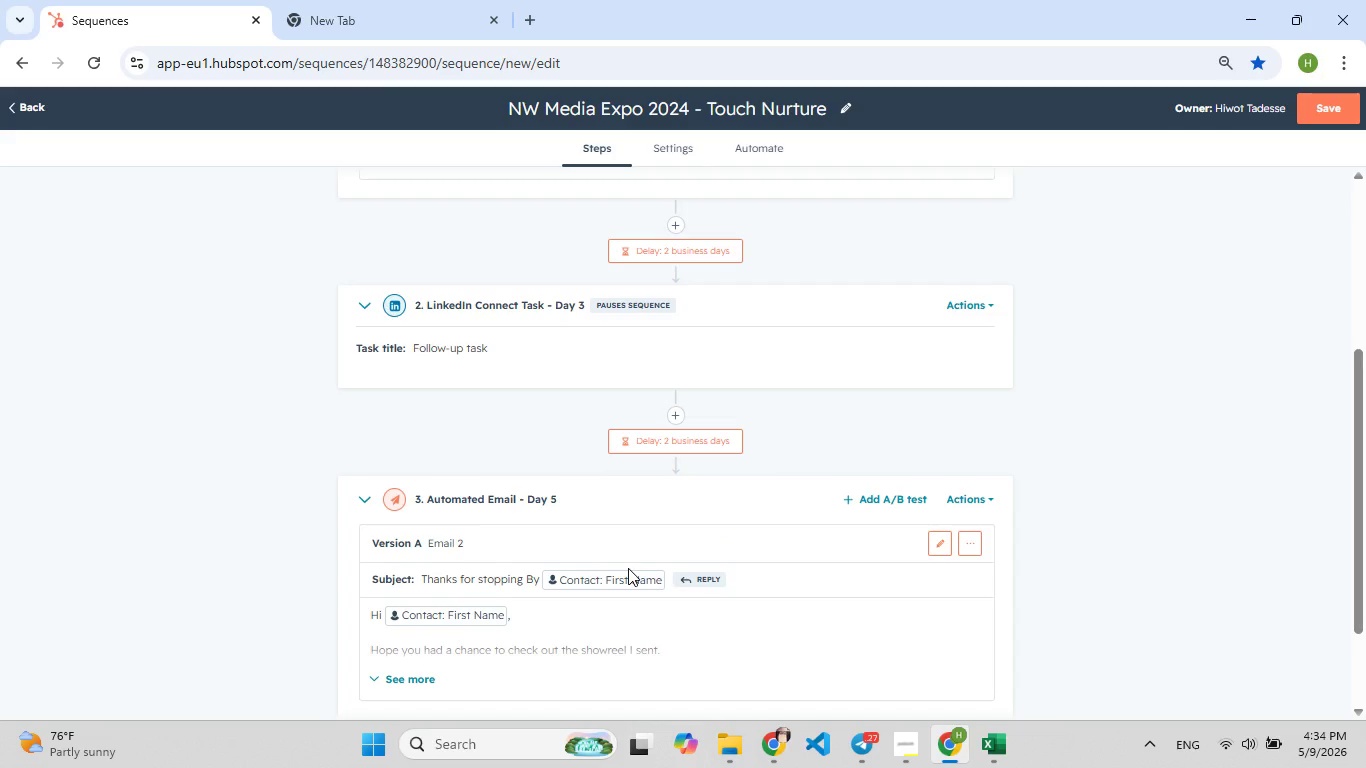 
left_click([673, 619])
 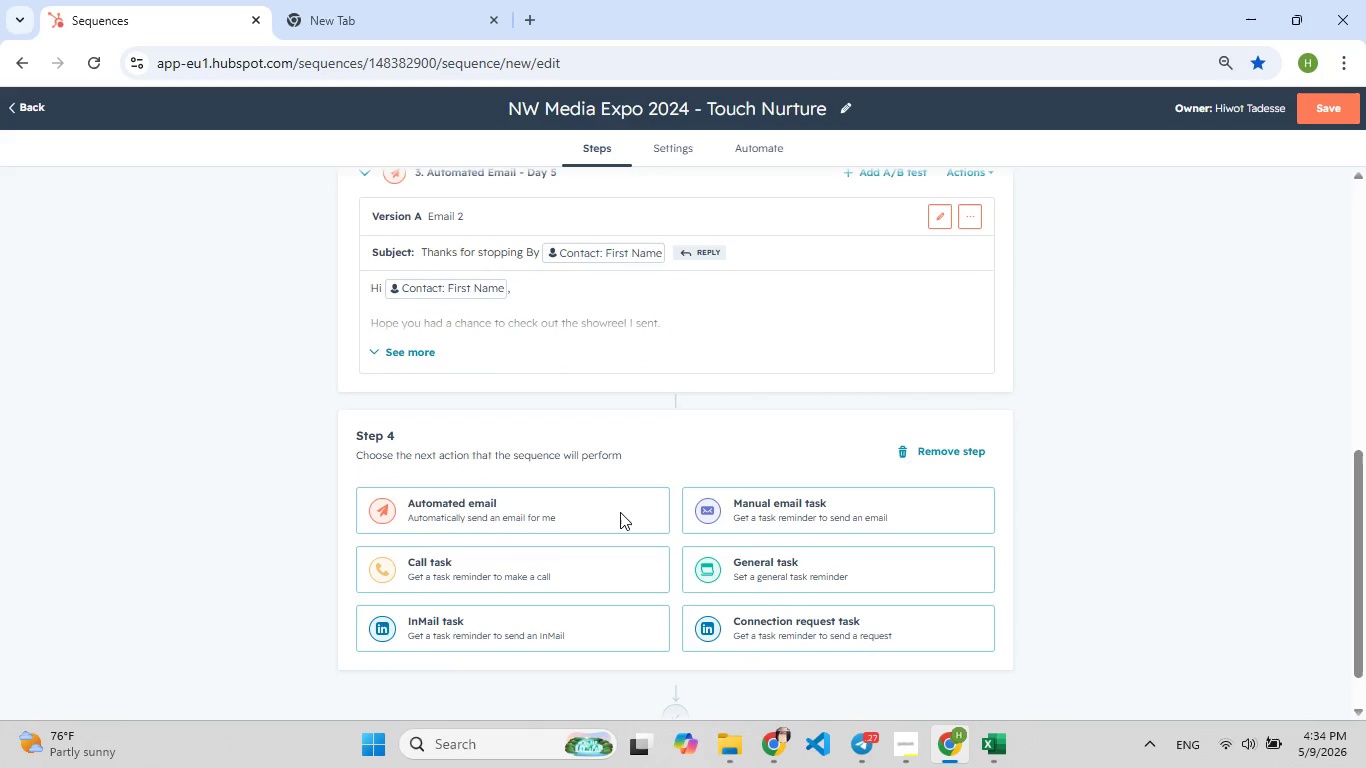 
left_click([499, 564])
 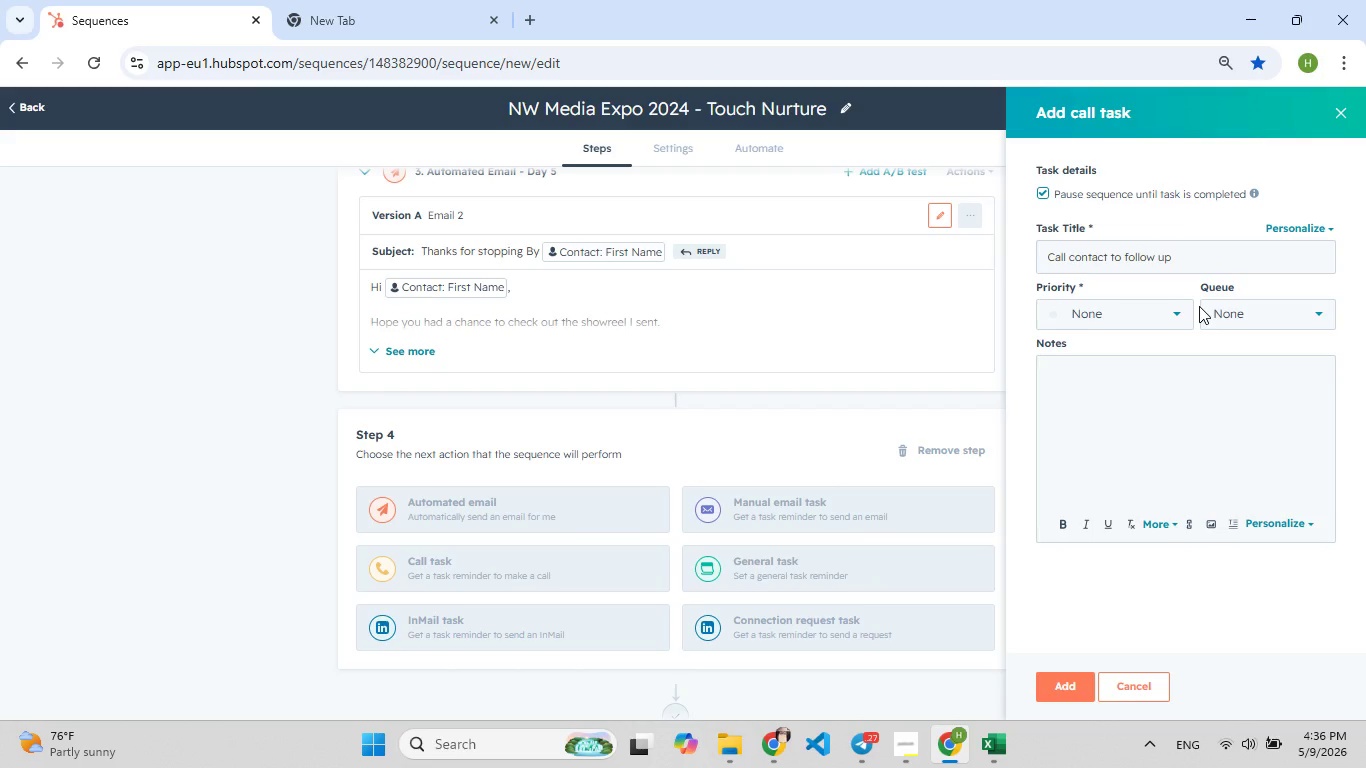 
wait(123.05)
 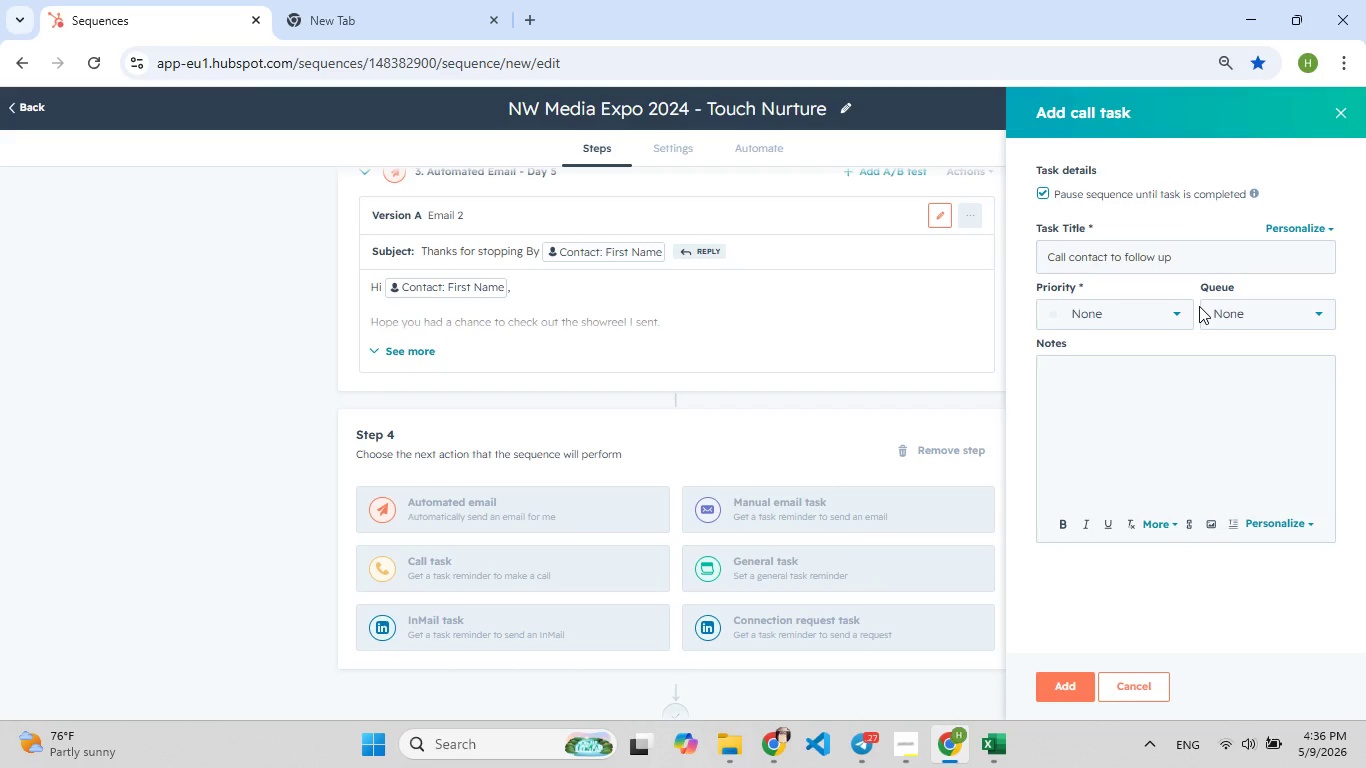 
left_click([1080, 391])
 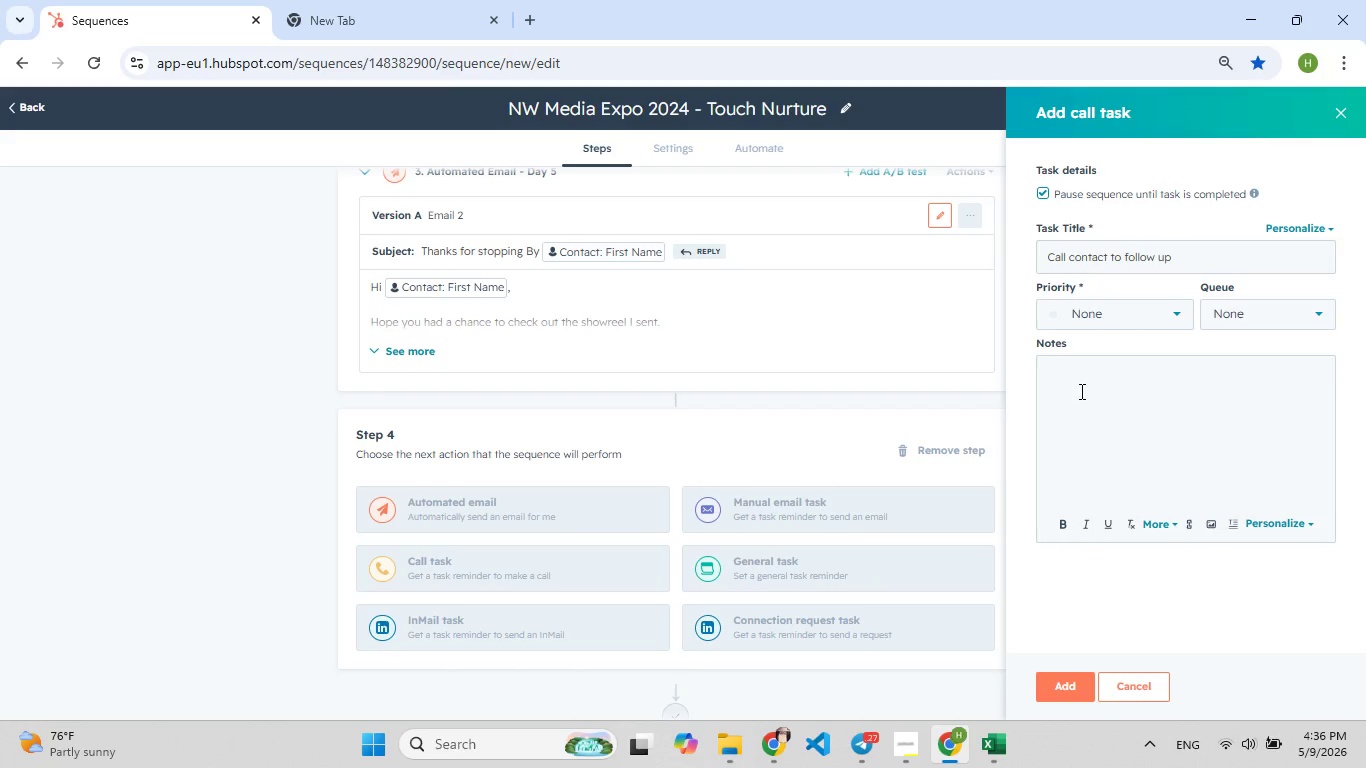 
type(1, LinkedIn: Send connection messa[F8]ge)
 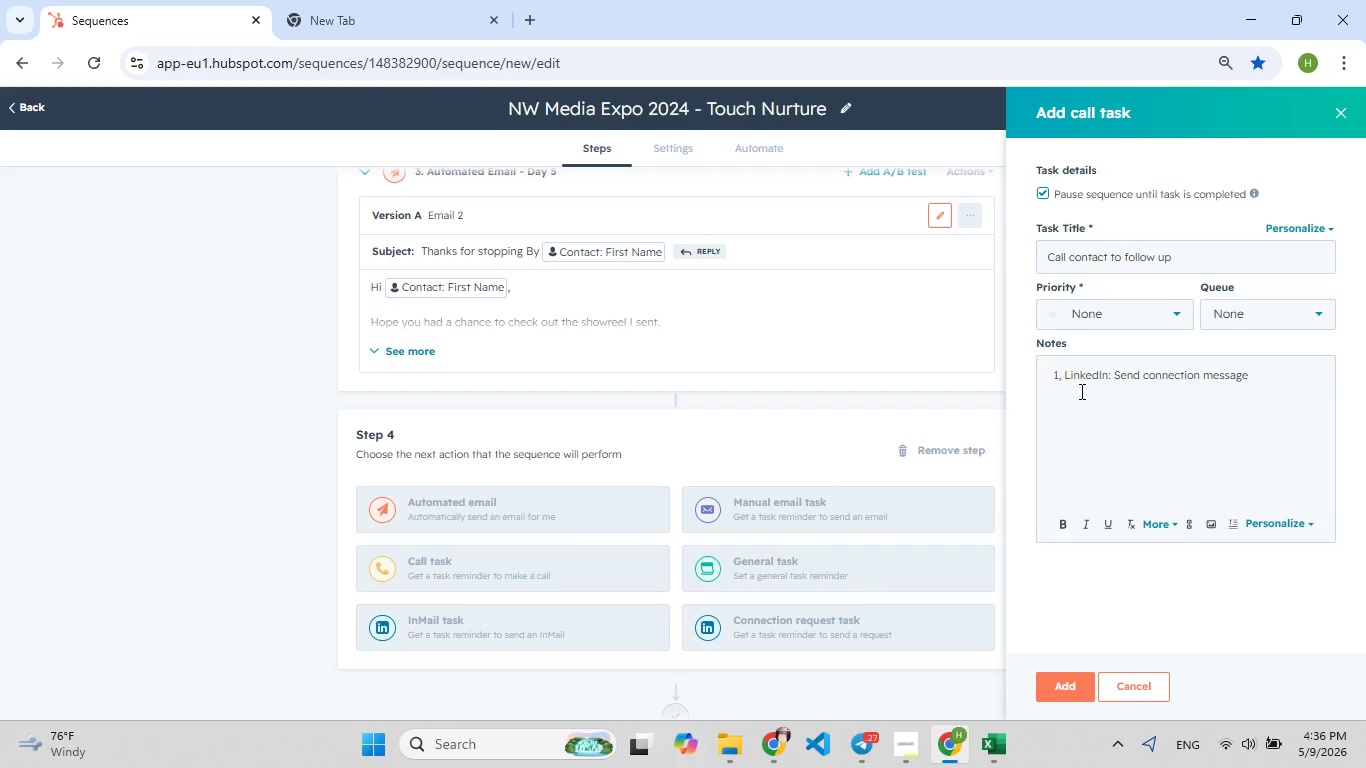 
key(Enter)
 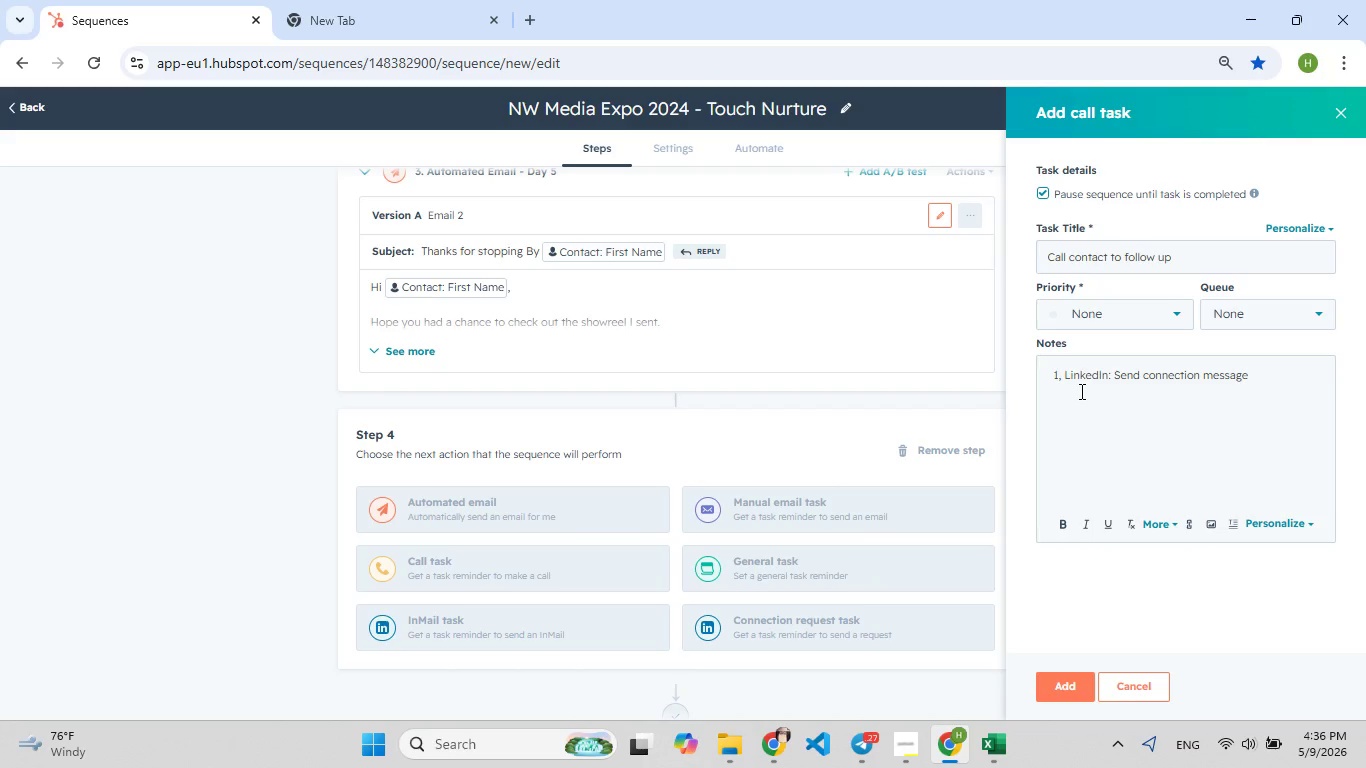 
type(2, Call : Leave VM-[F7]Hey )
 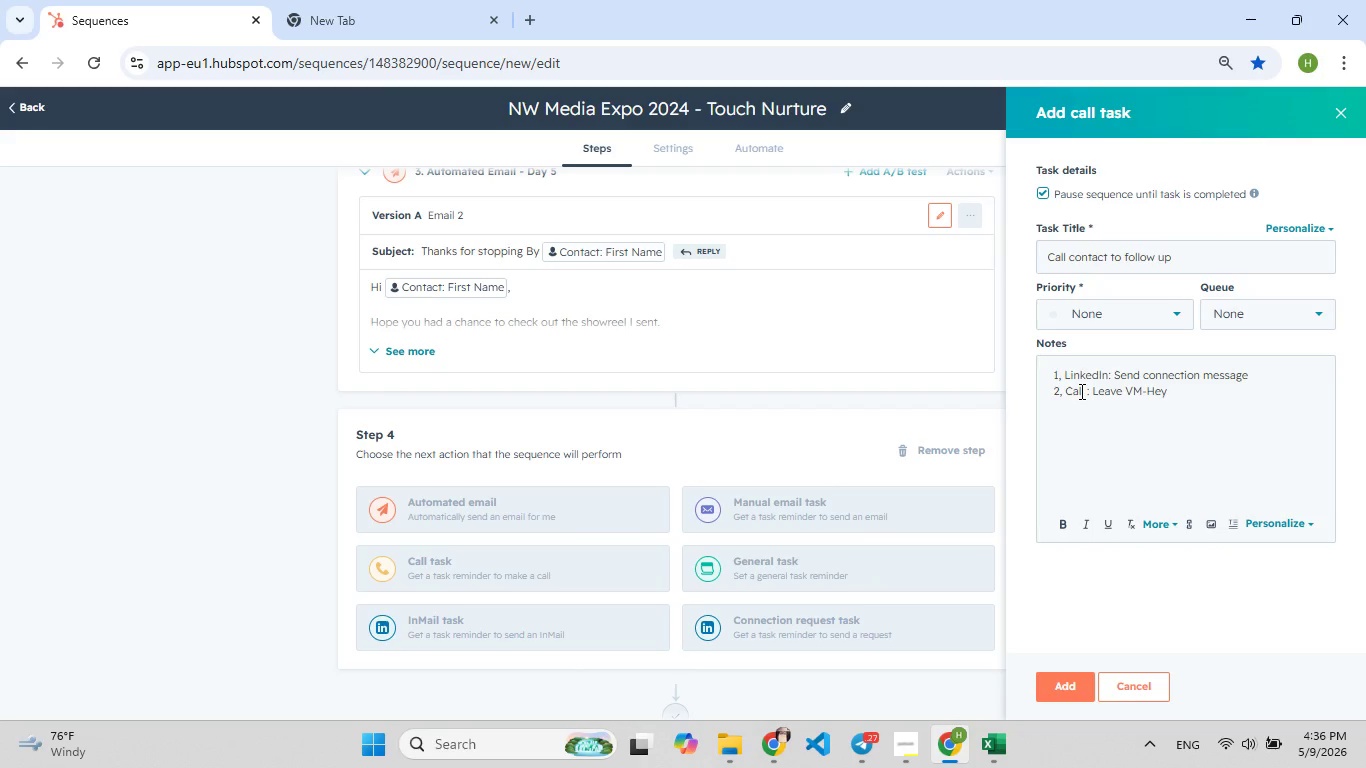 
left_click([1287, 527])
 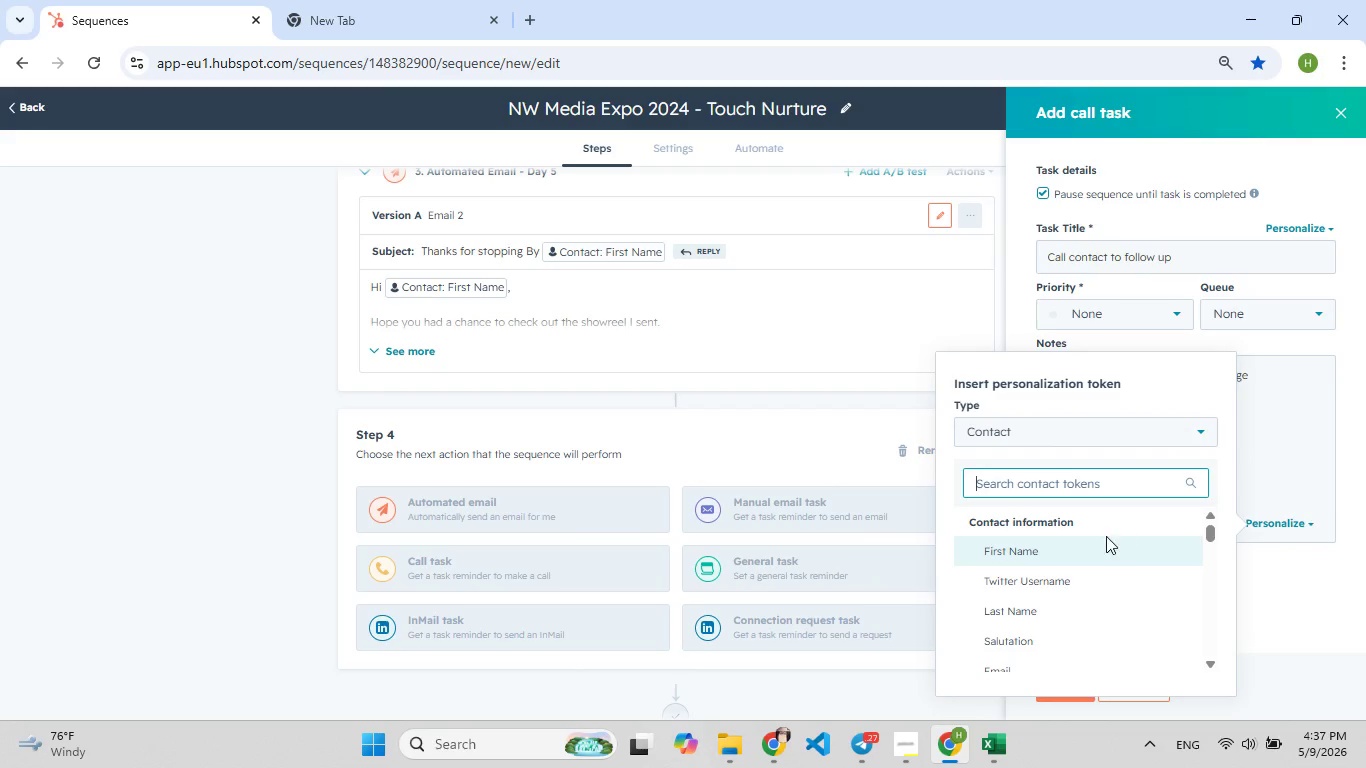 
double_click([1097, 543])
 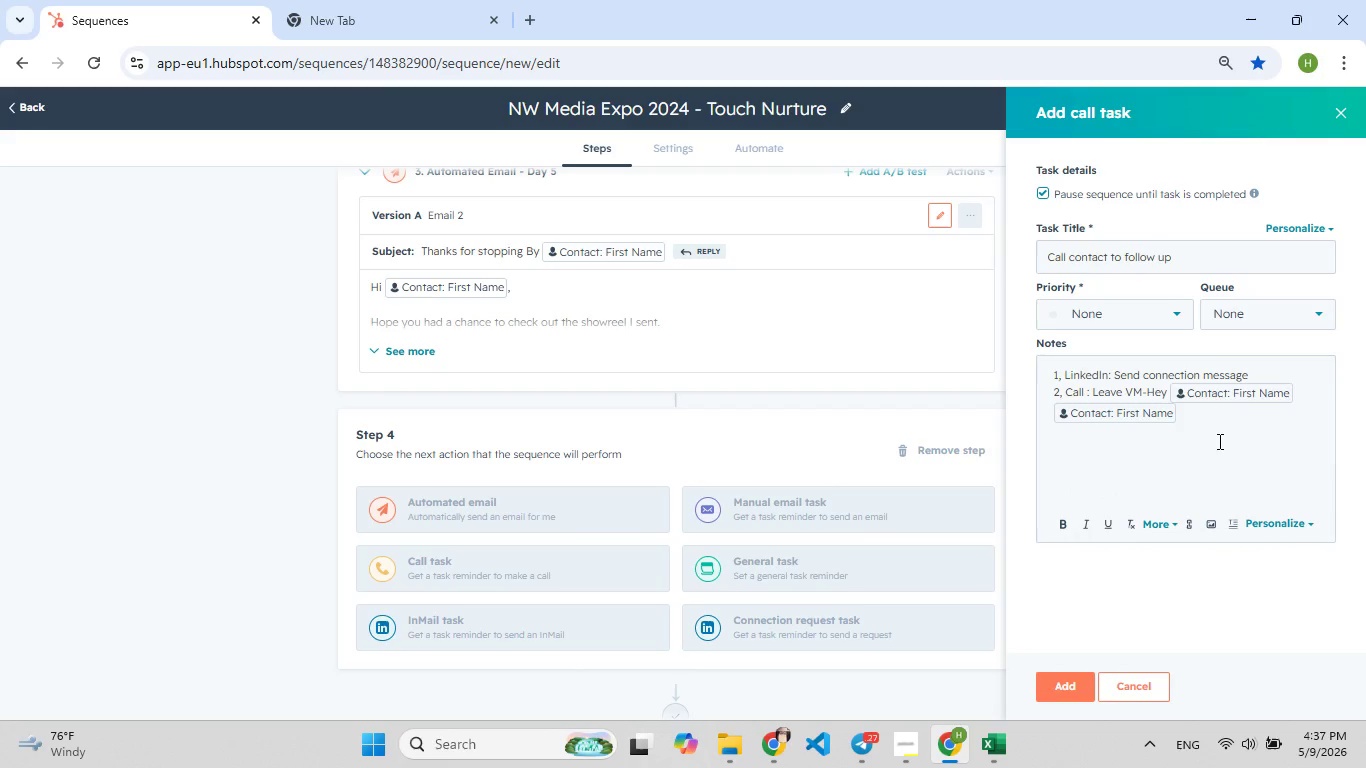 
left_click([1215, 426])
 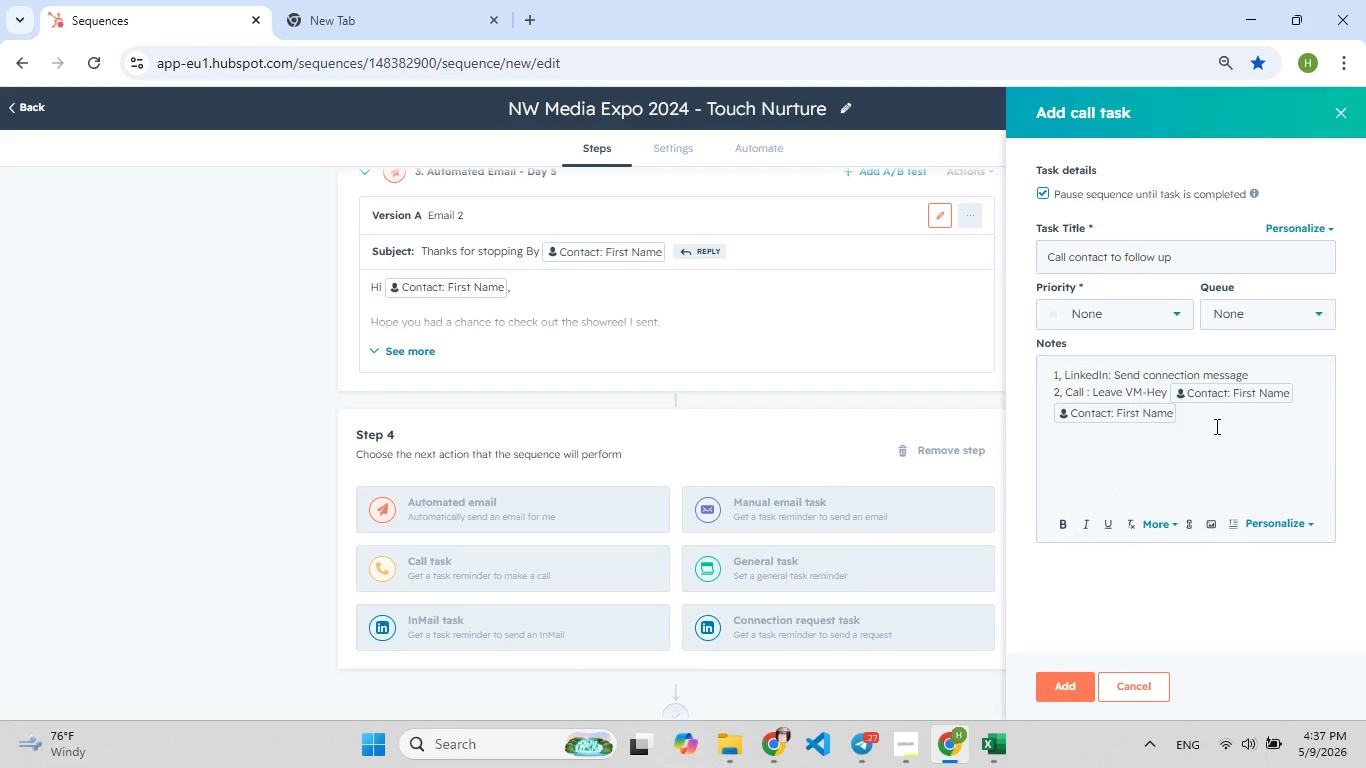 
key(F9)
 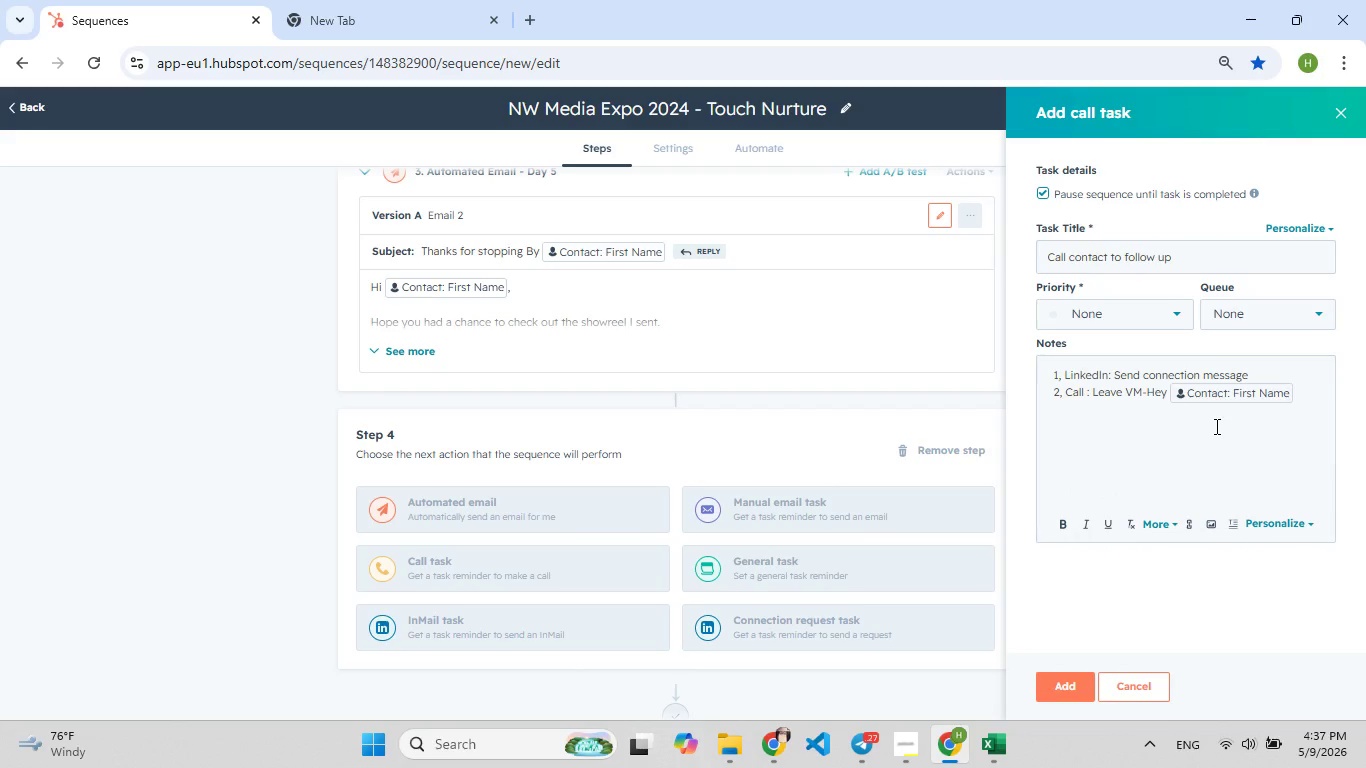 
key(Backspace)
 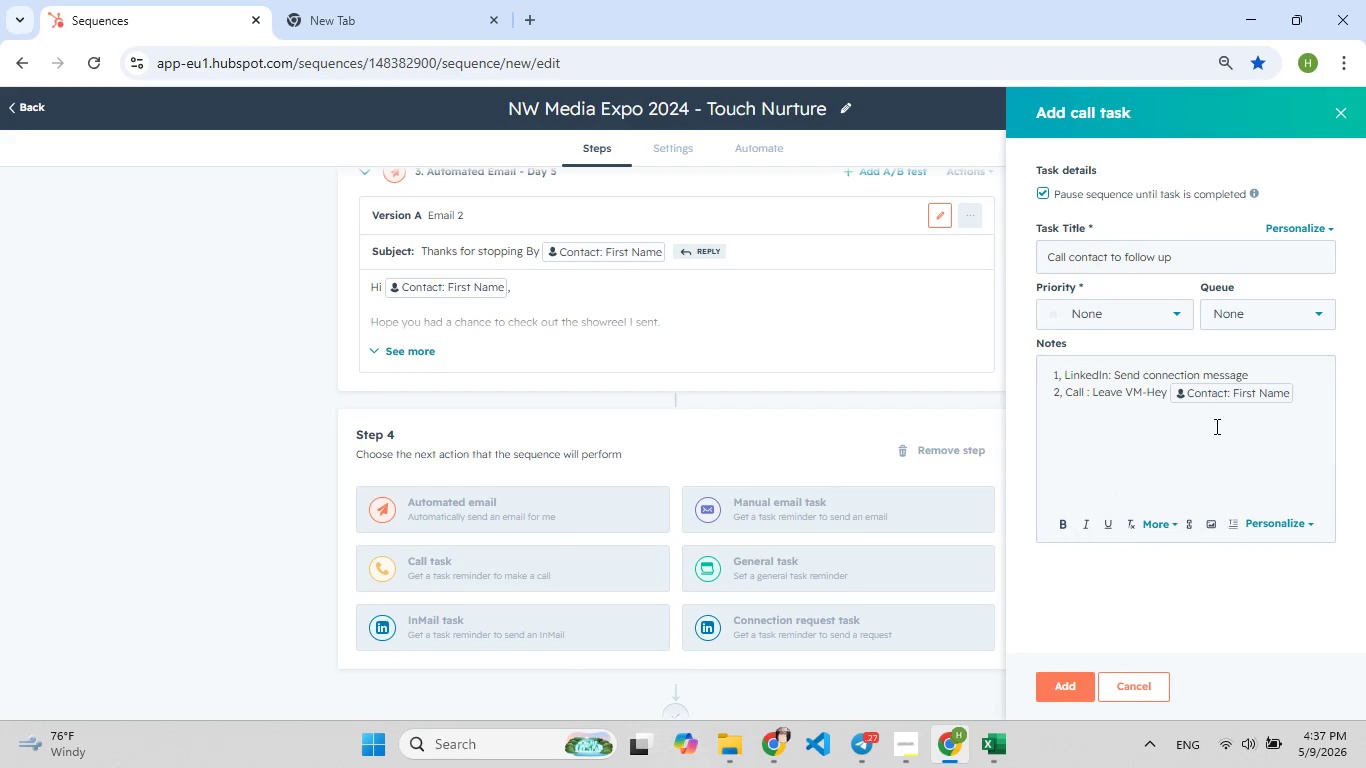 
key(Space)
 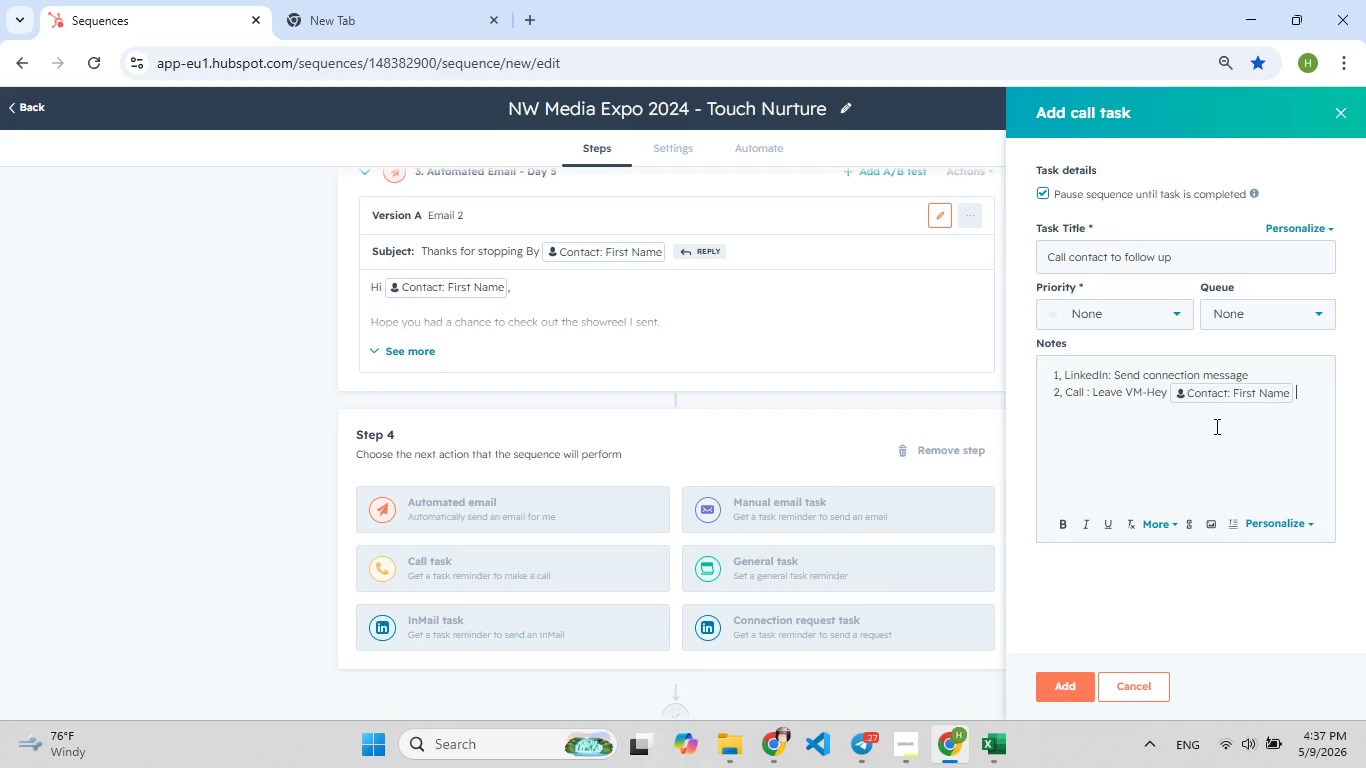 
wait(12.45)
 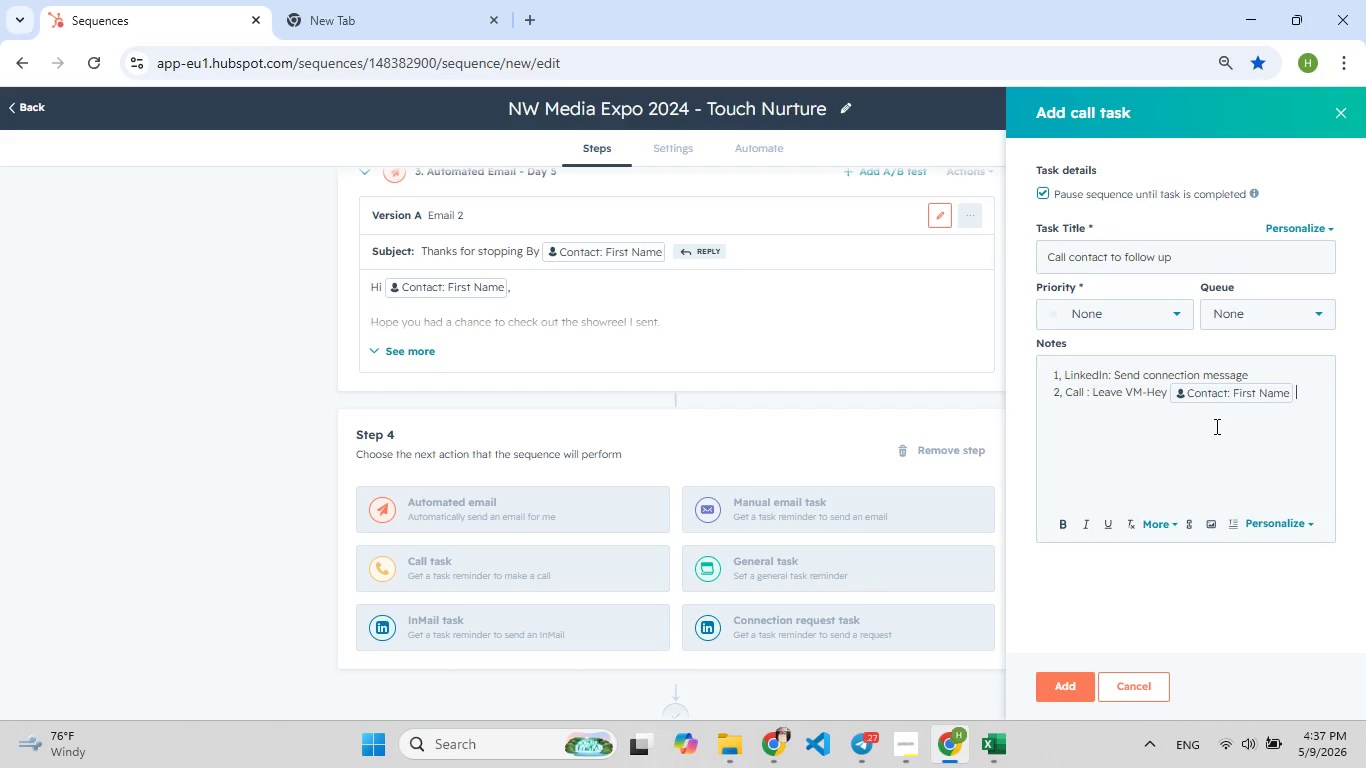 
type(, Iy)
key(Backspace)
type([F9]t is )
 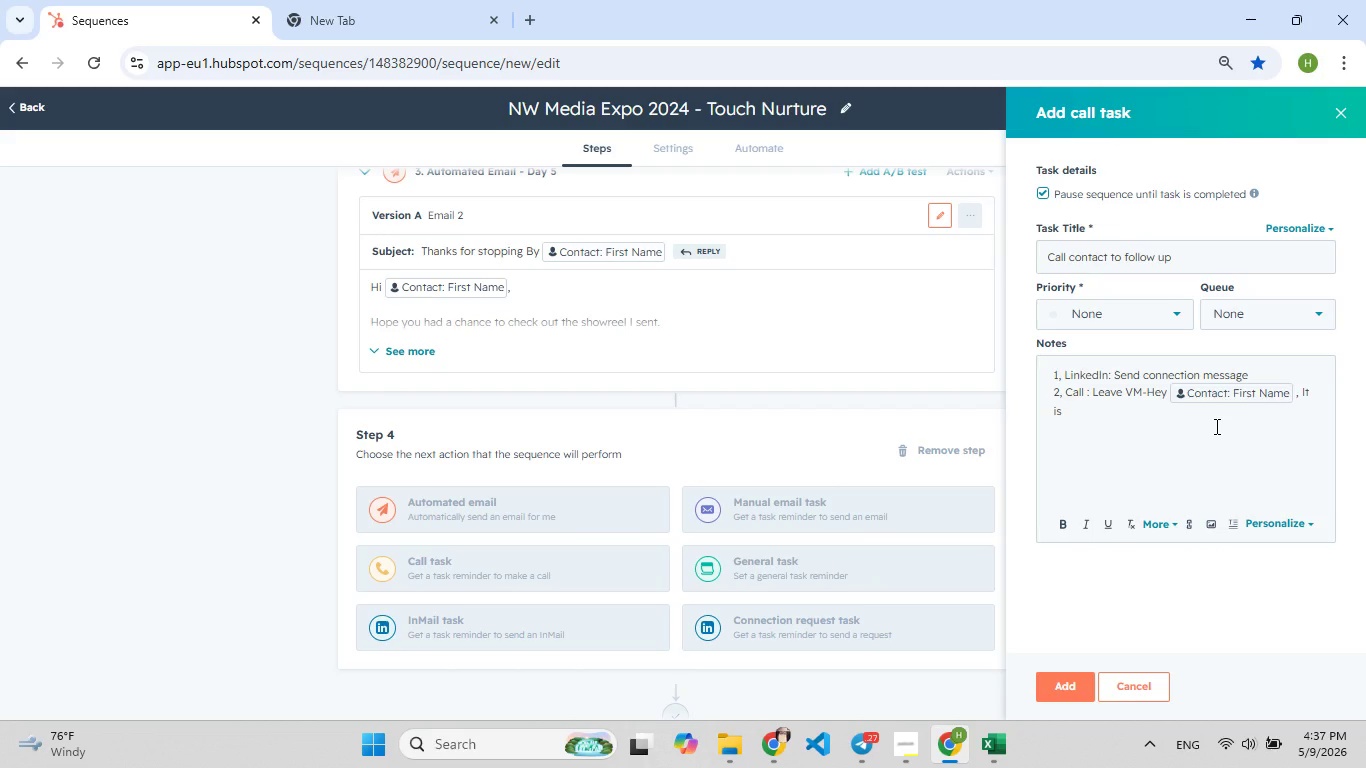 
type(from alex)
 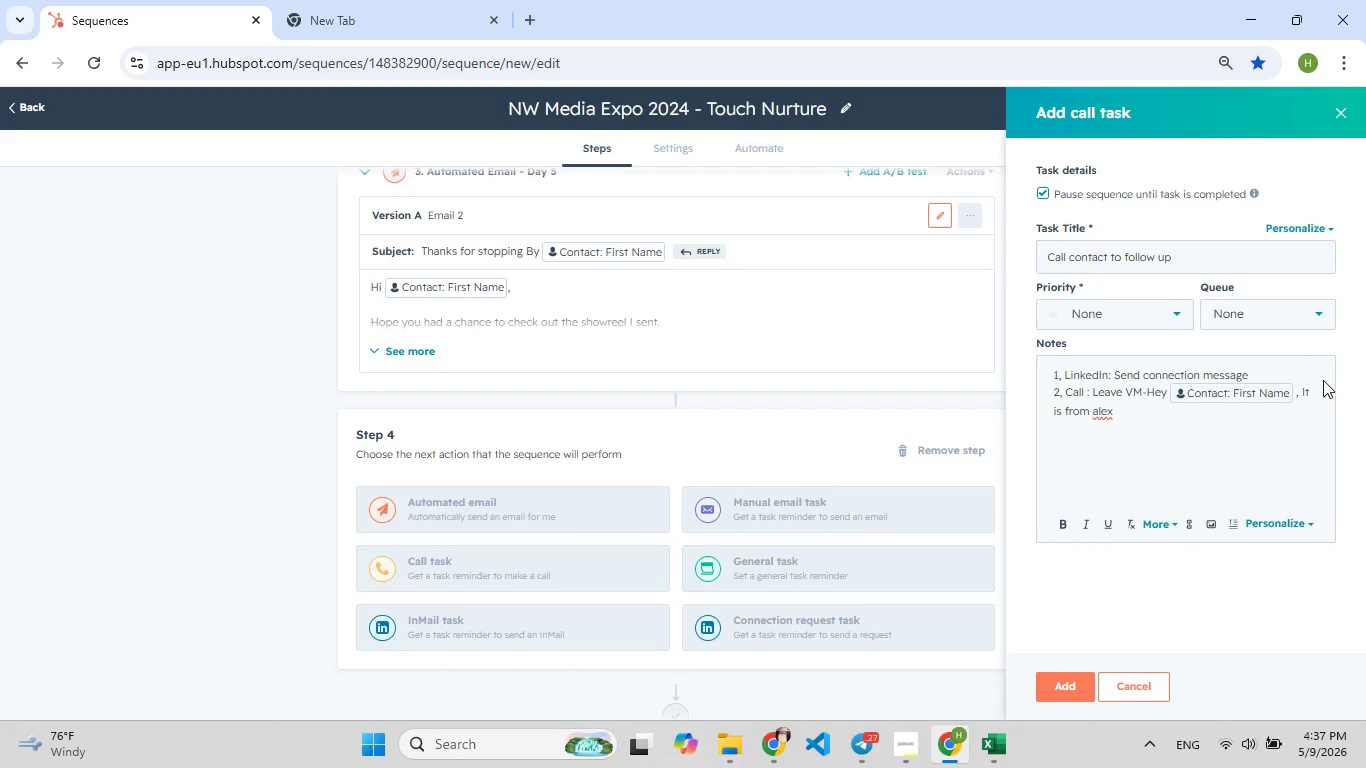 
left_click([1325, 385])
 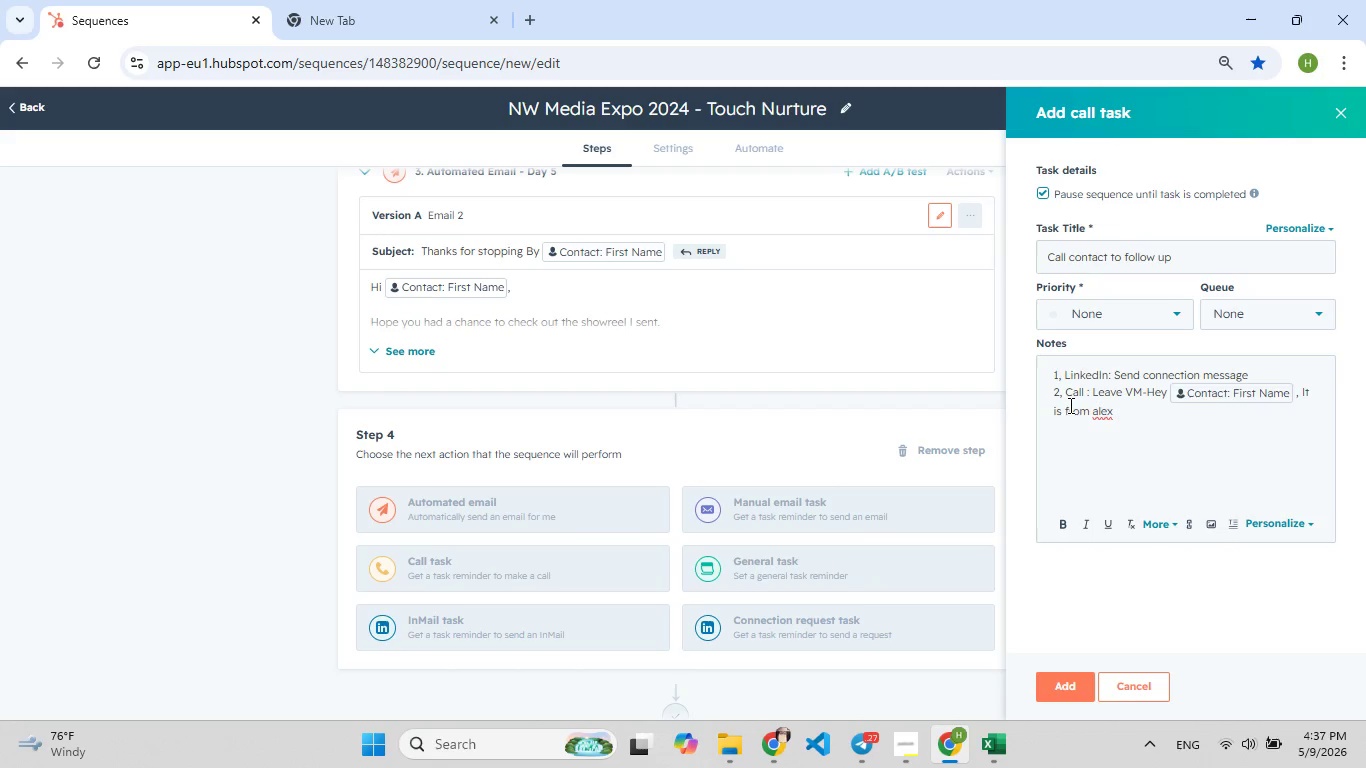 
left_click([1066, 405])
 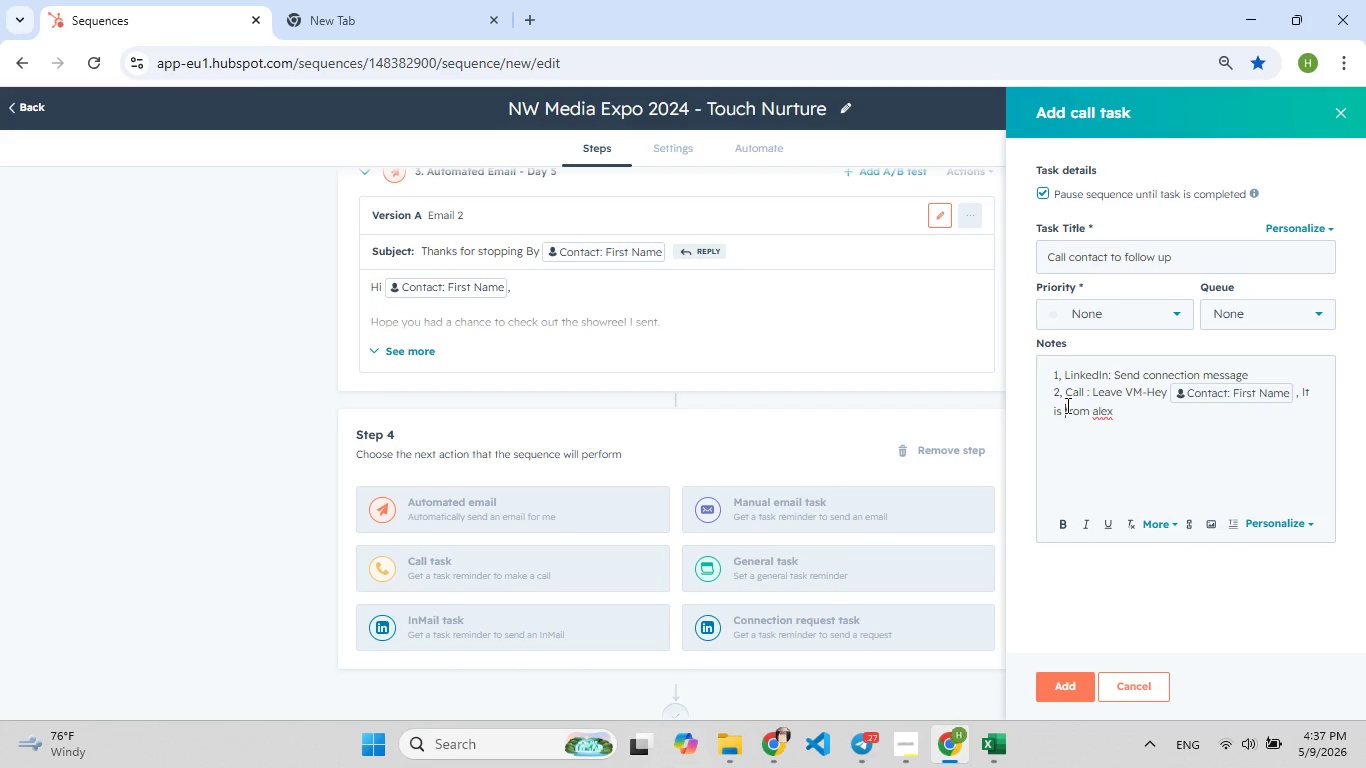 
type([F7]h)
key(Backspace)
type([F9]H[F7]i)
key(Backspace)
type([F9][F9])
key(Backspace)
type(Sarah[F7] )
 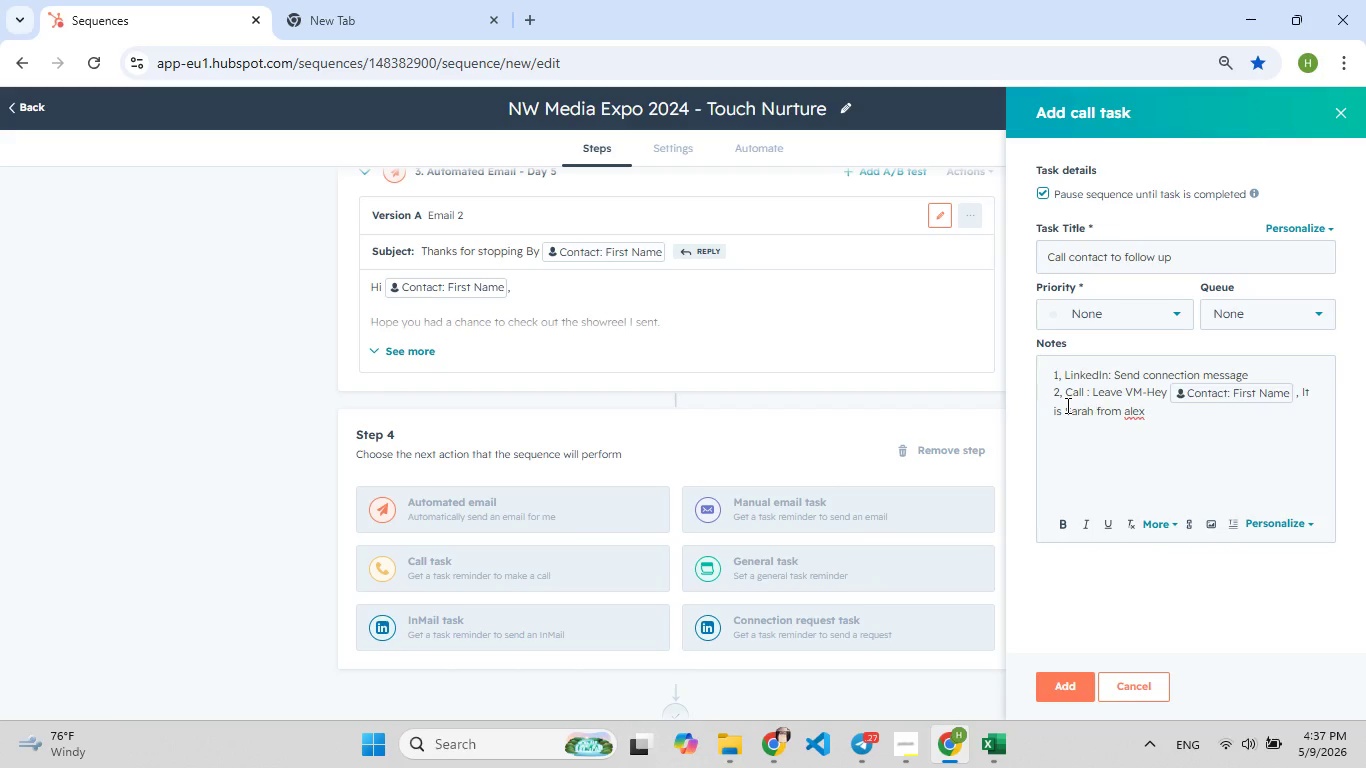 
left_click([1159, 415])
 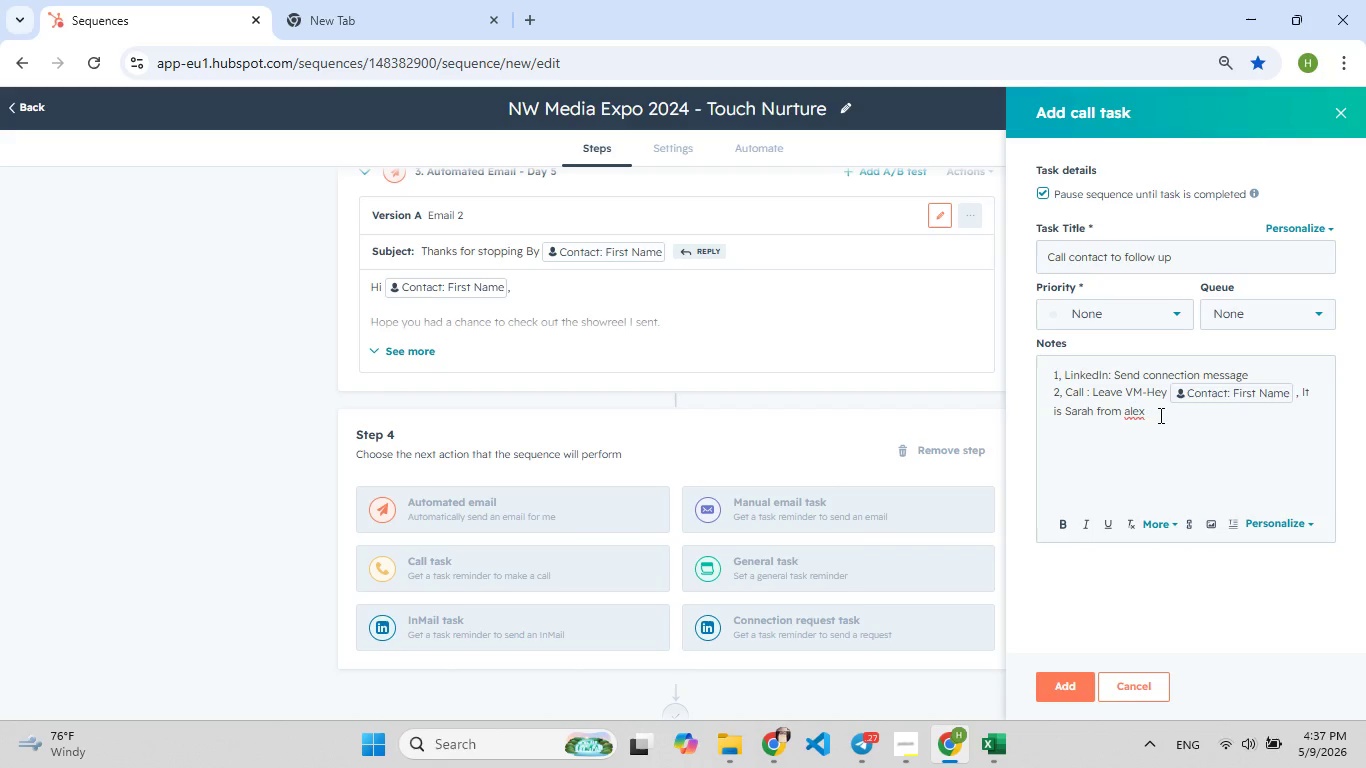 
type([F9])
key(Backspace)
type([F9])
key(Backspace)
key(Backspace)
type([F9][F9])
key(Backspace)
type(Alex)
 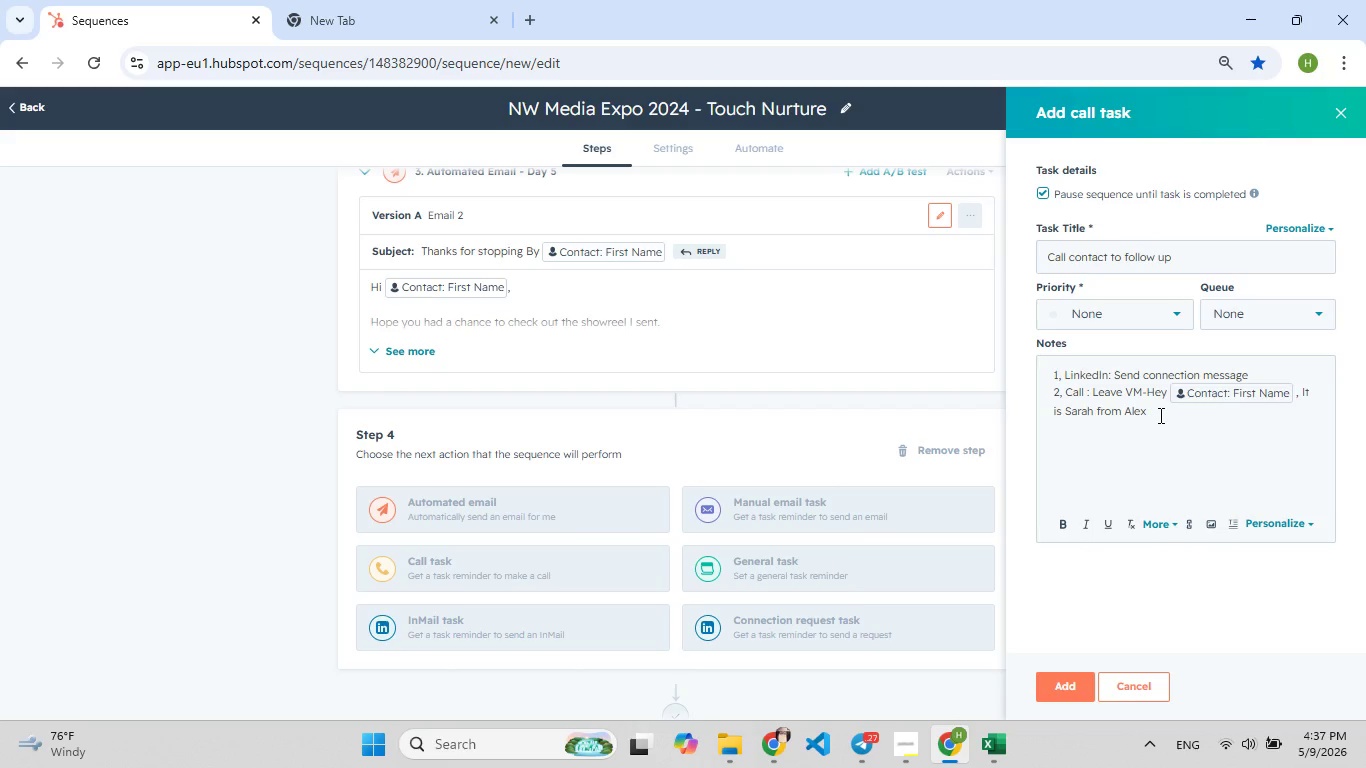 
wait(6.33)
 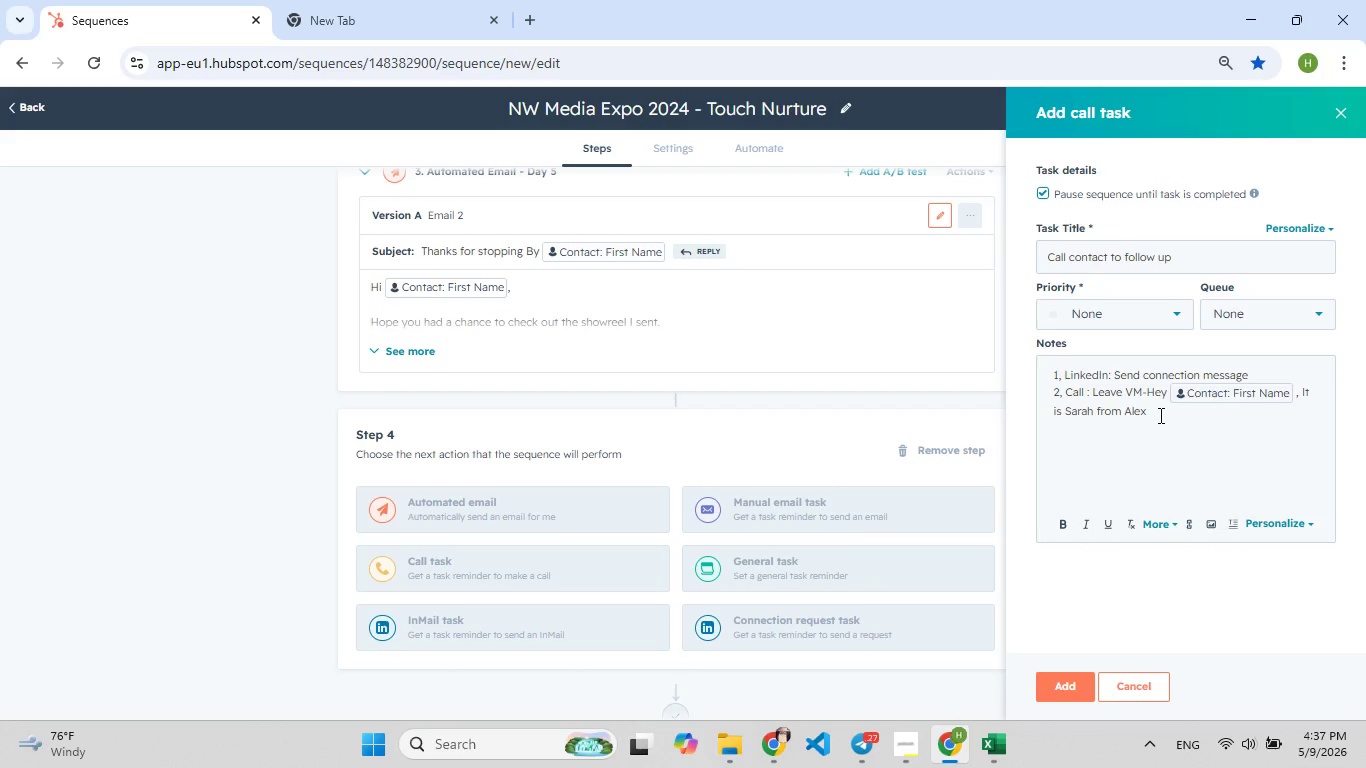 
type([F9])
key(Backspace)
type([F9])
key(Backspace)
type([F9])
key(Backspace)
type(pex.)
 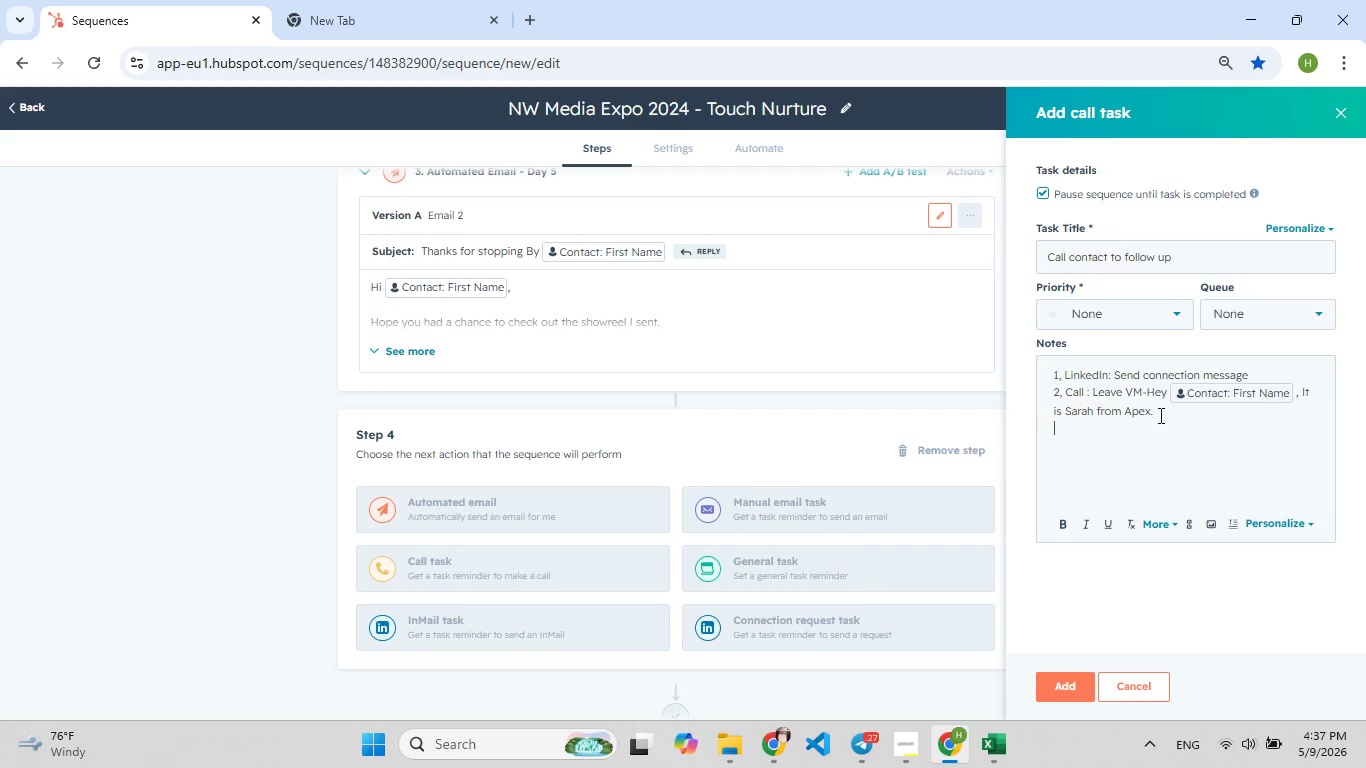 
key(Enter)
 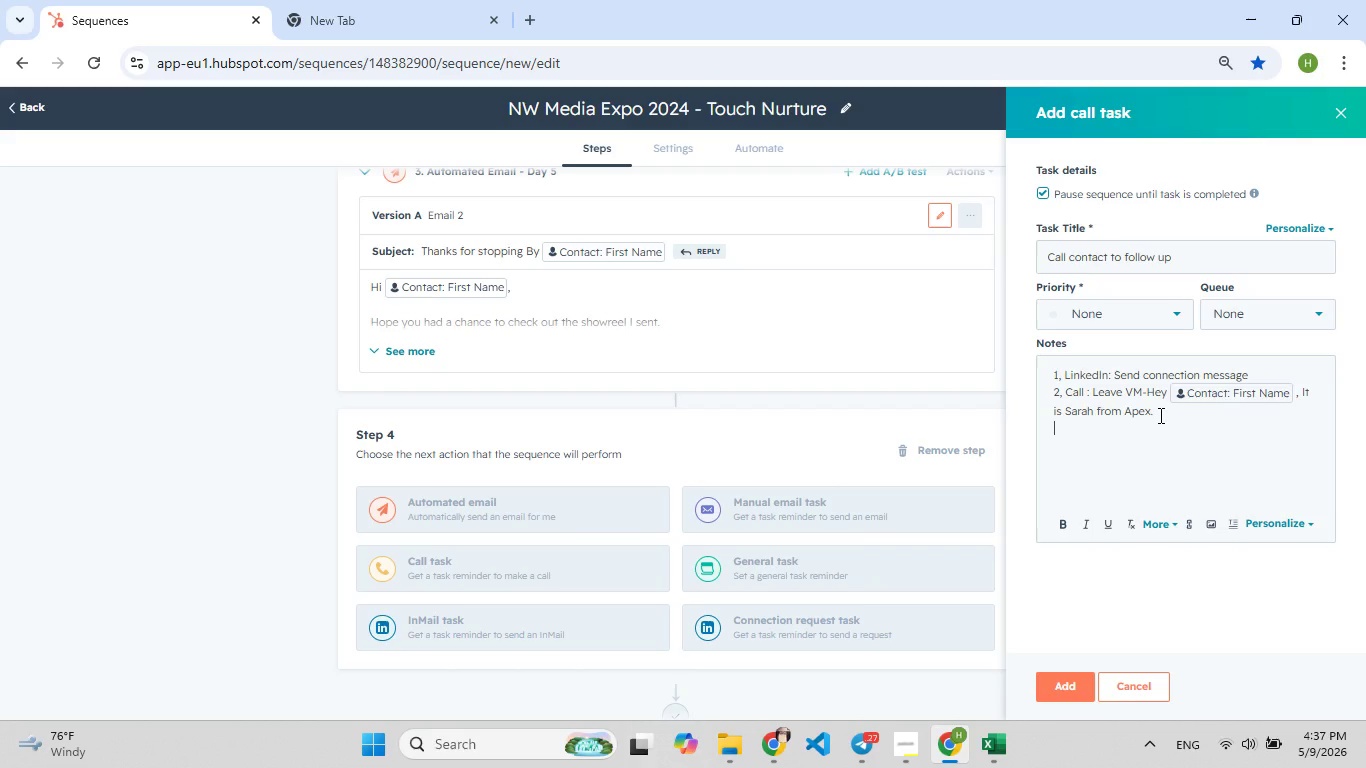 
type([F9])
key(Backspace)
type(n[F9])
key(Backspace)
type( Last ch[F7]ance t[F7]his week , Calende[F9])
key(Backspace)
type(ar link)
 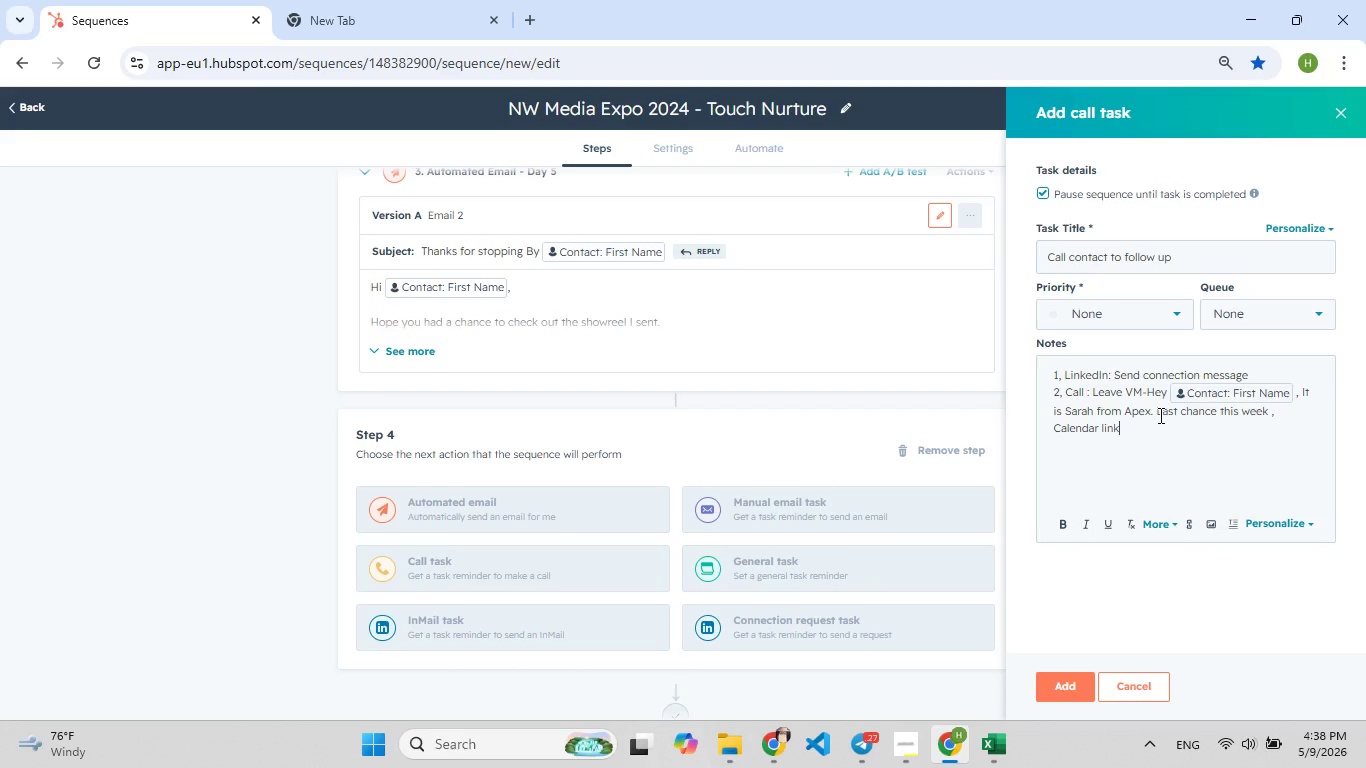 
type( in email. Bye")
 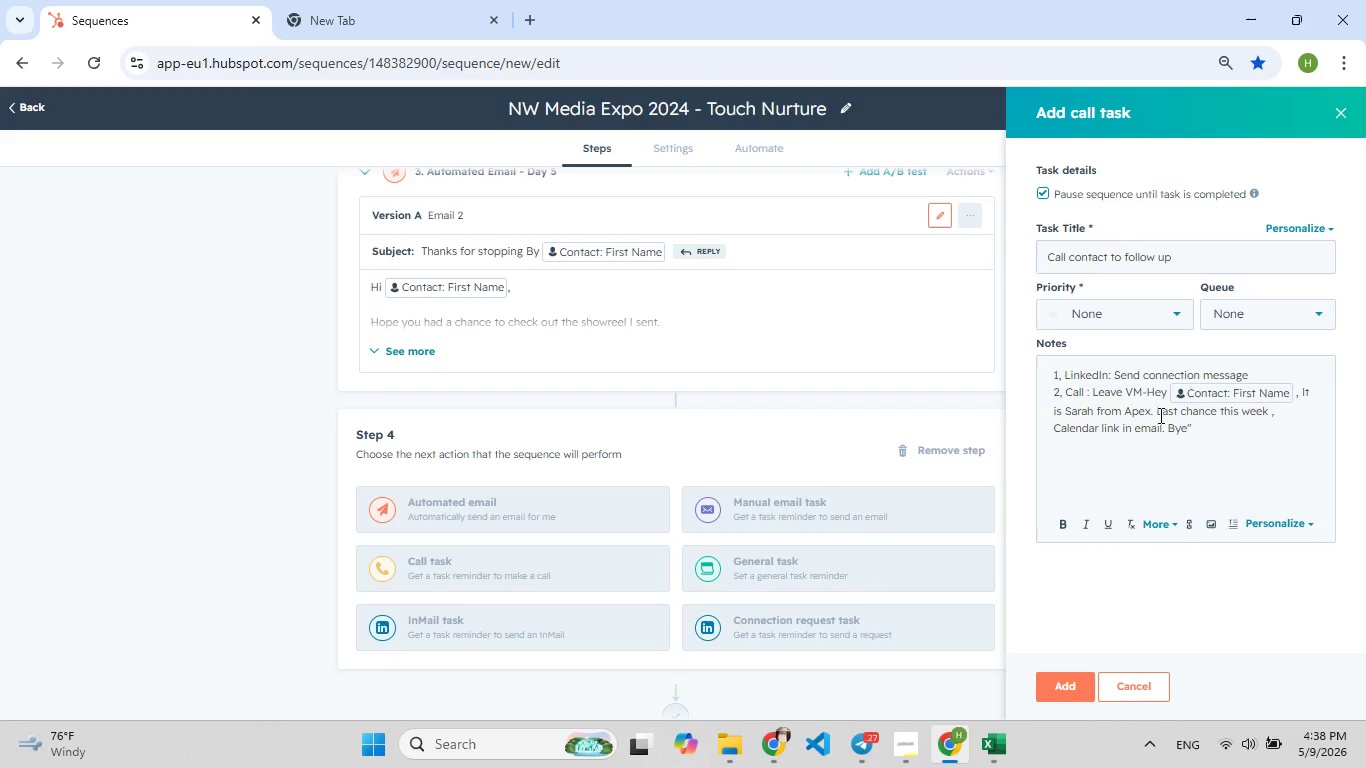 
key(Enter)
 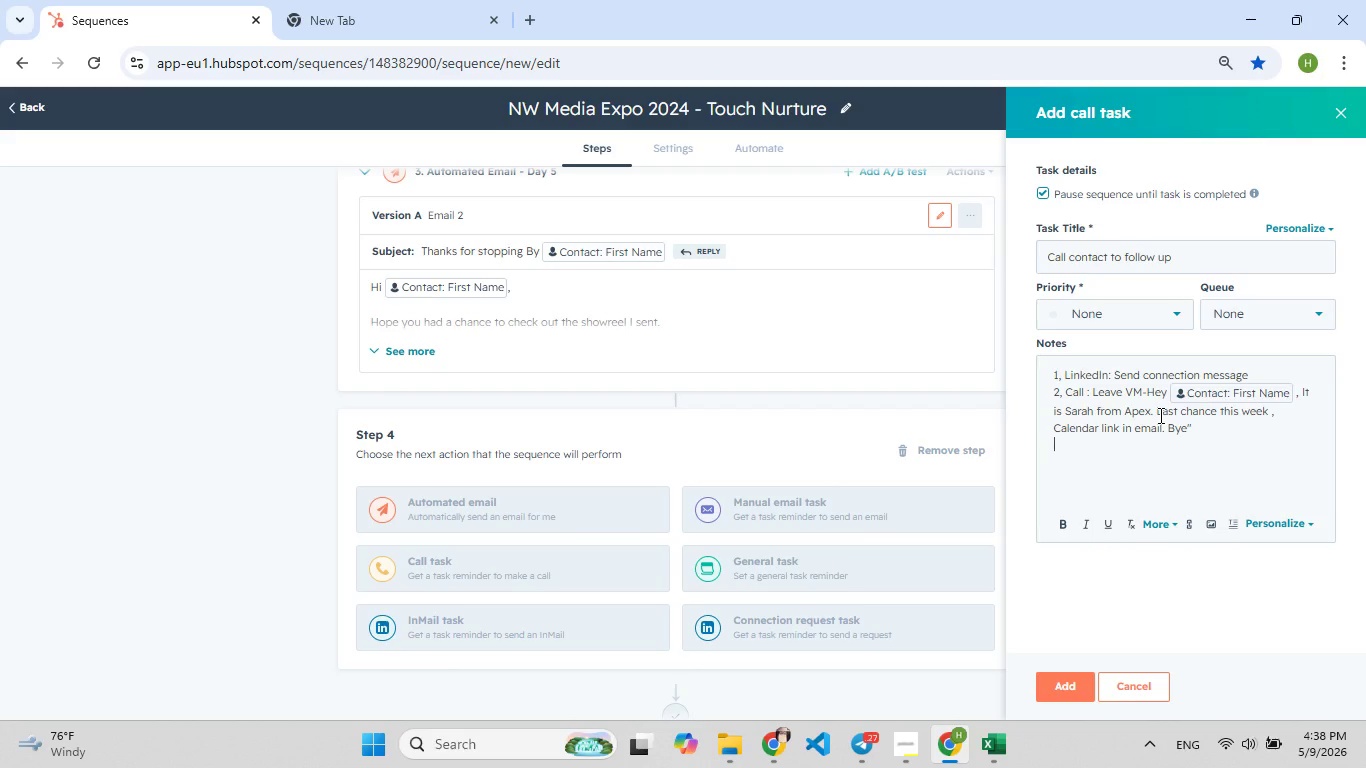 
type(C[F7]heck)
 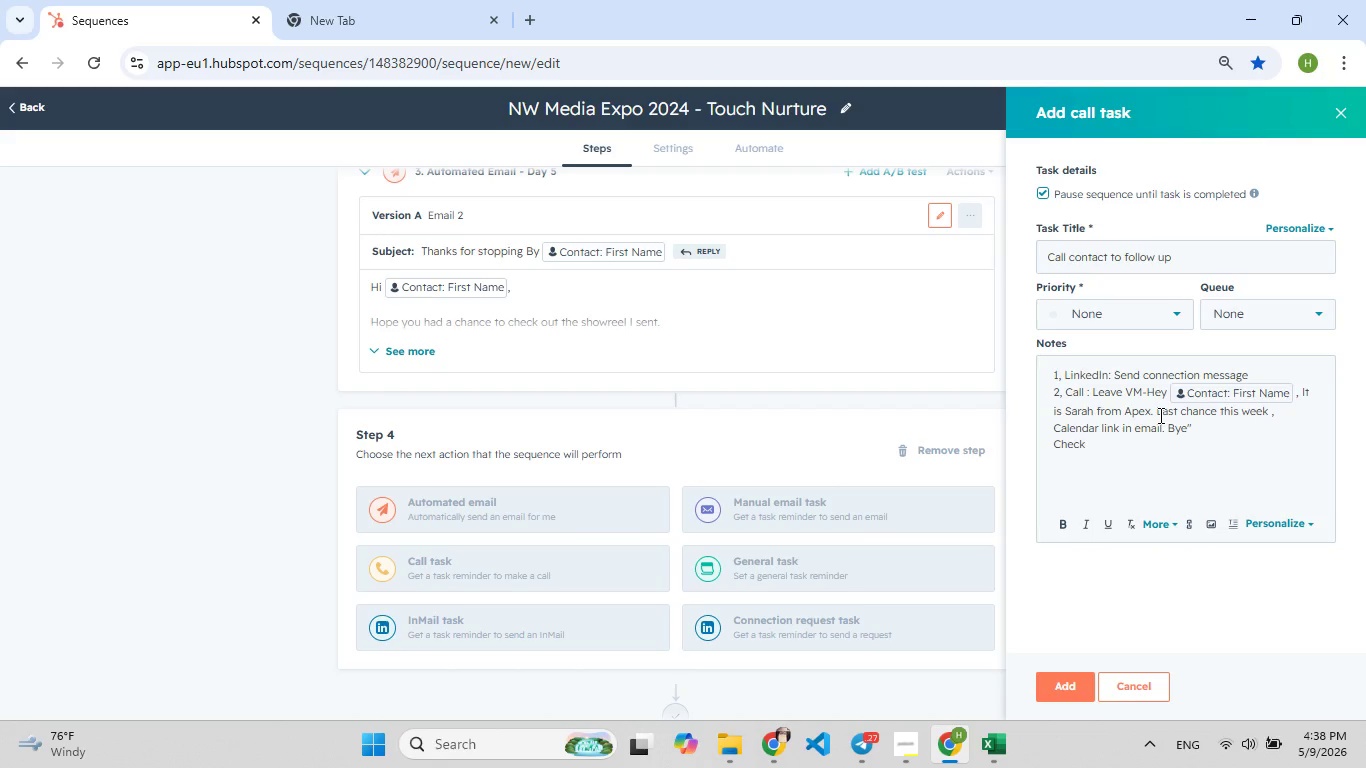 
type( wh[F7]en done)
 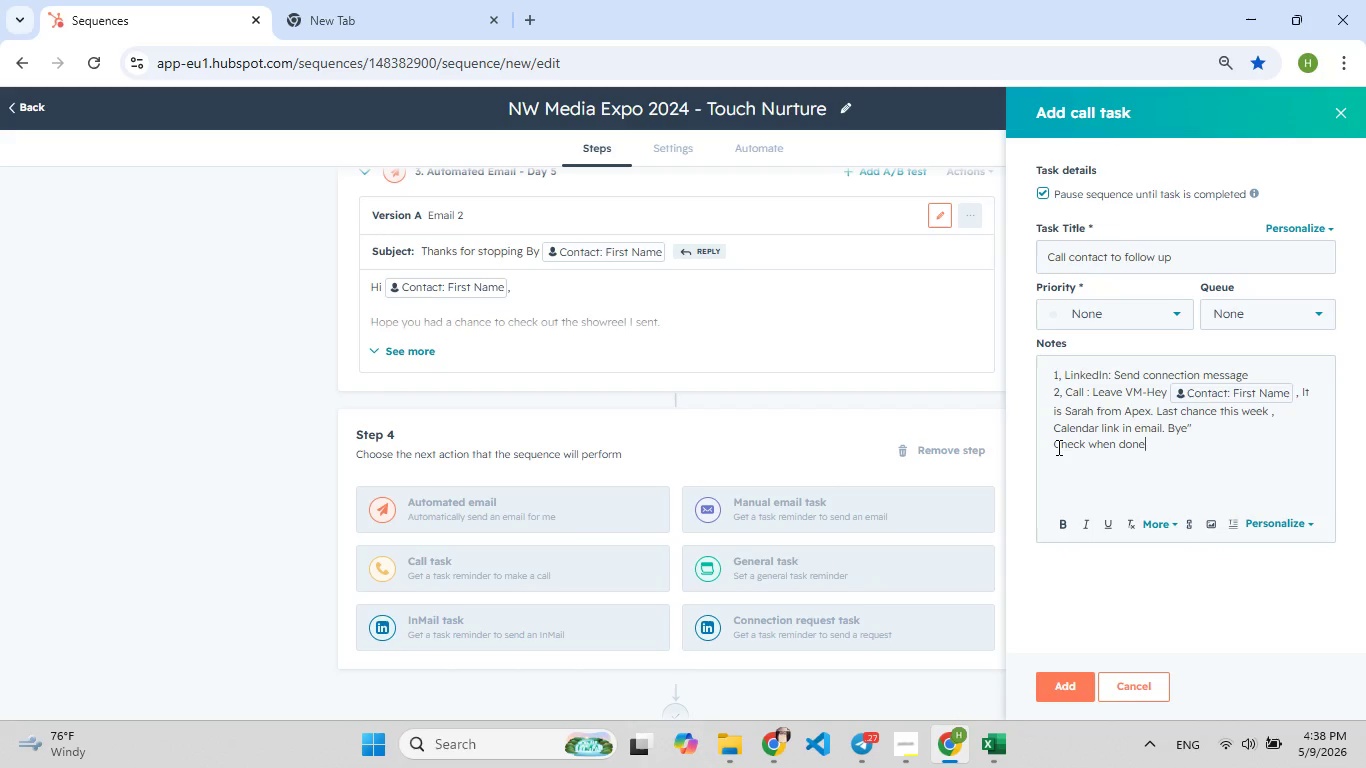 
left_click([1054, 447])
 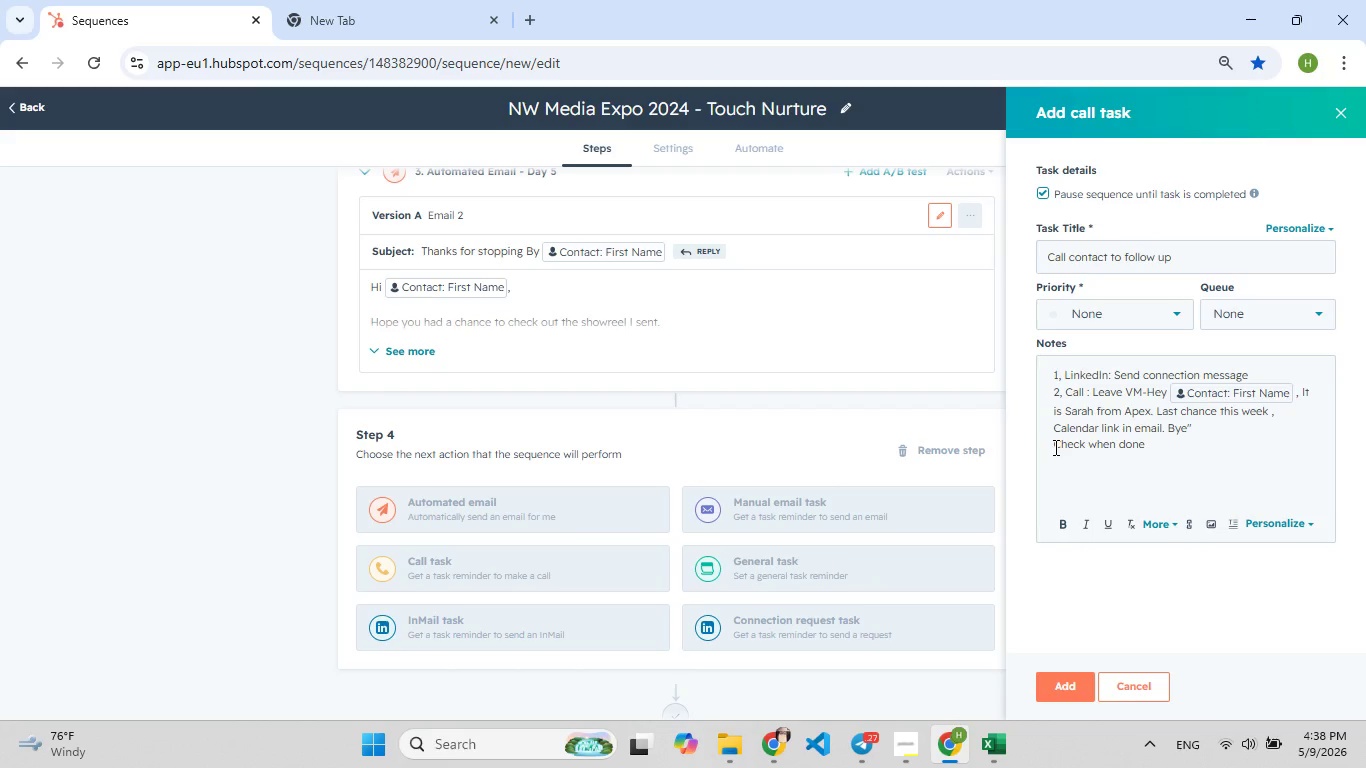 
key(3)
 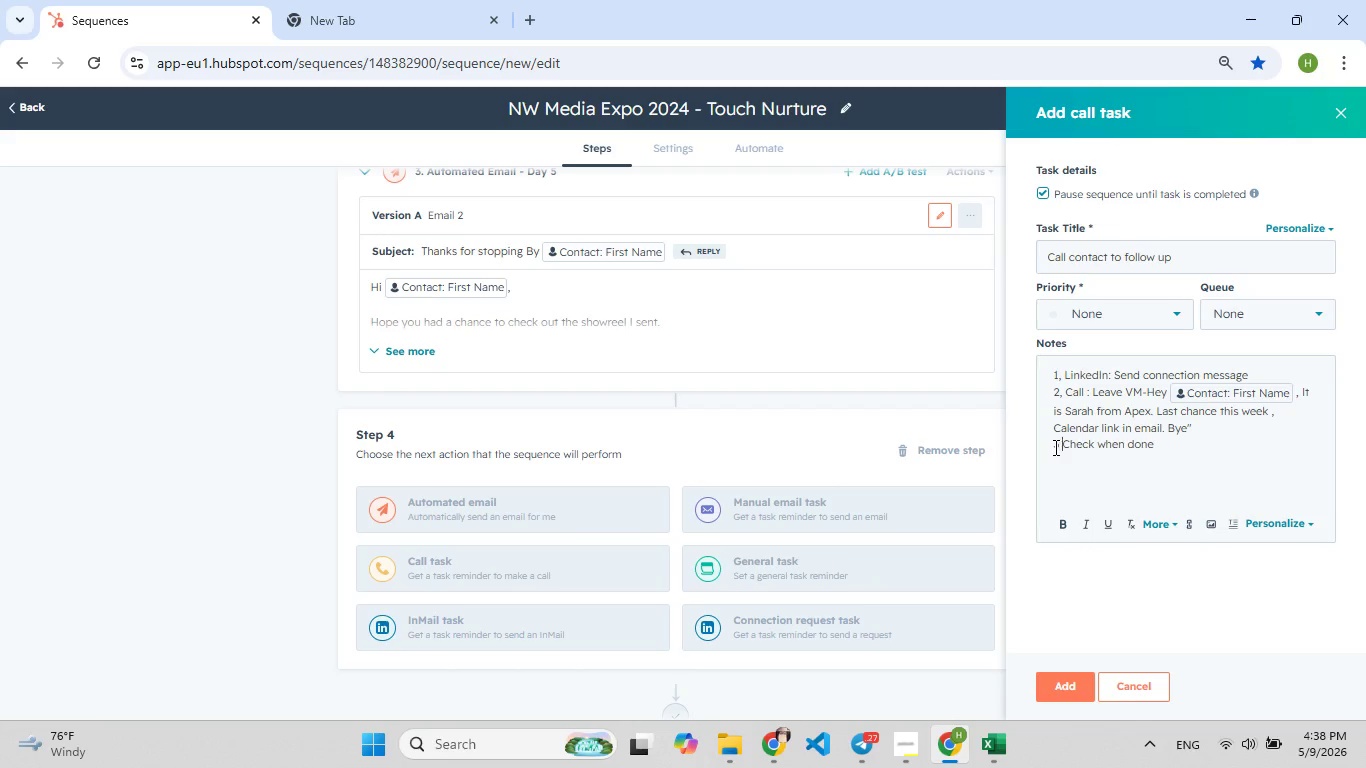 
key(Space)
 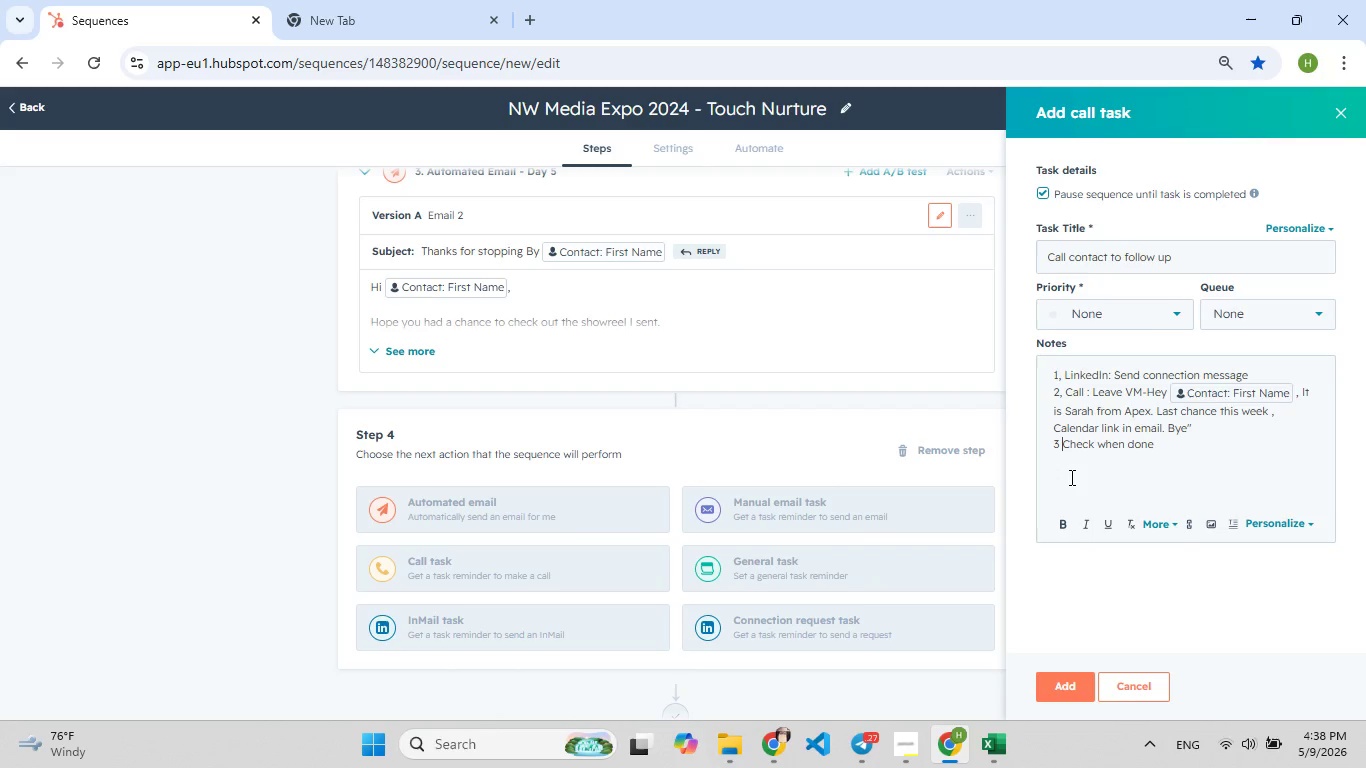 
wait(16.61)
 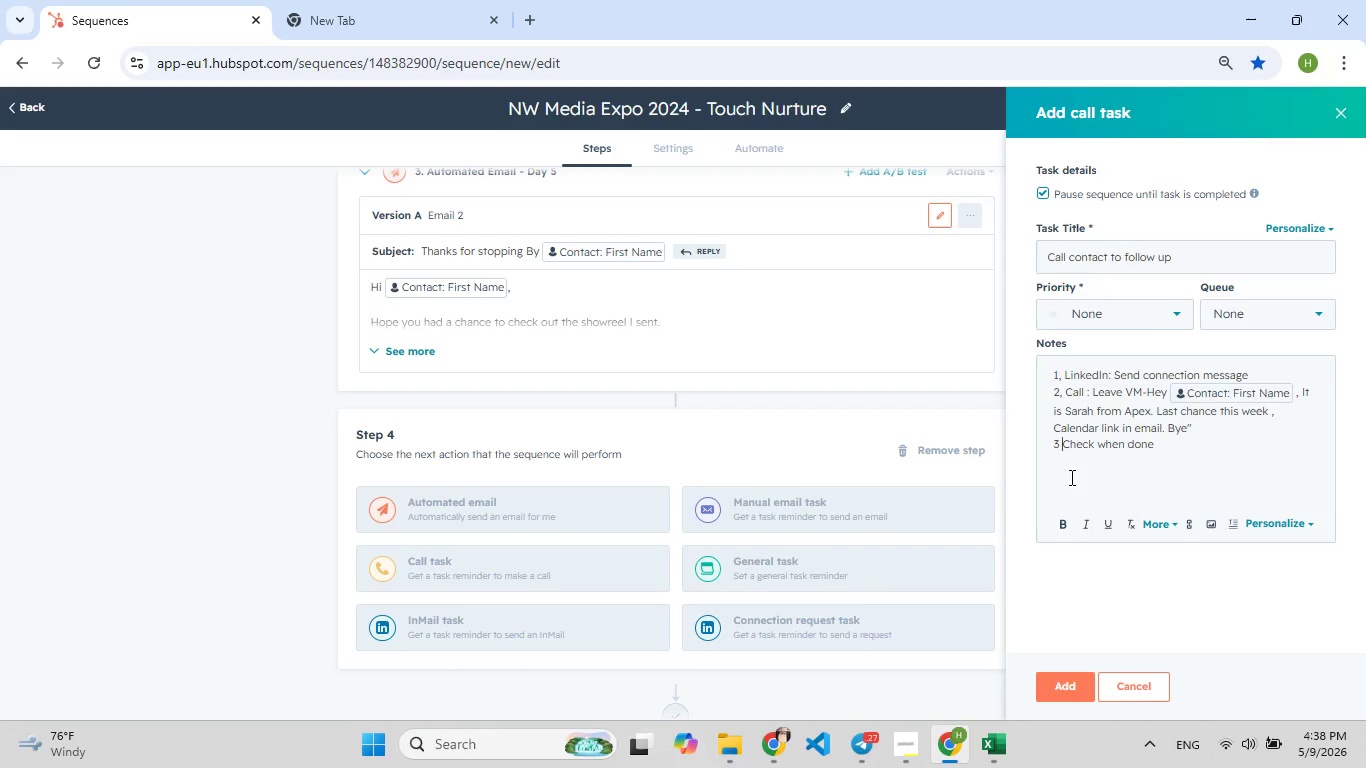 
left_click([1173, 529])
 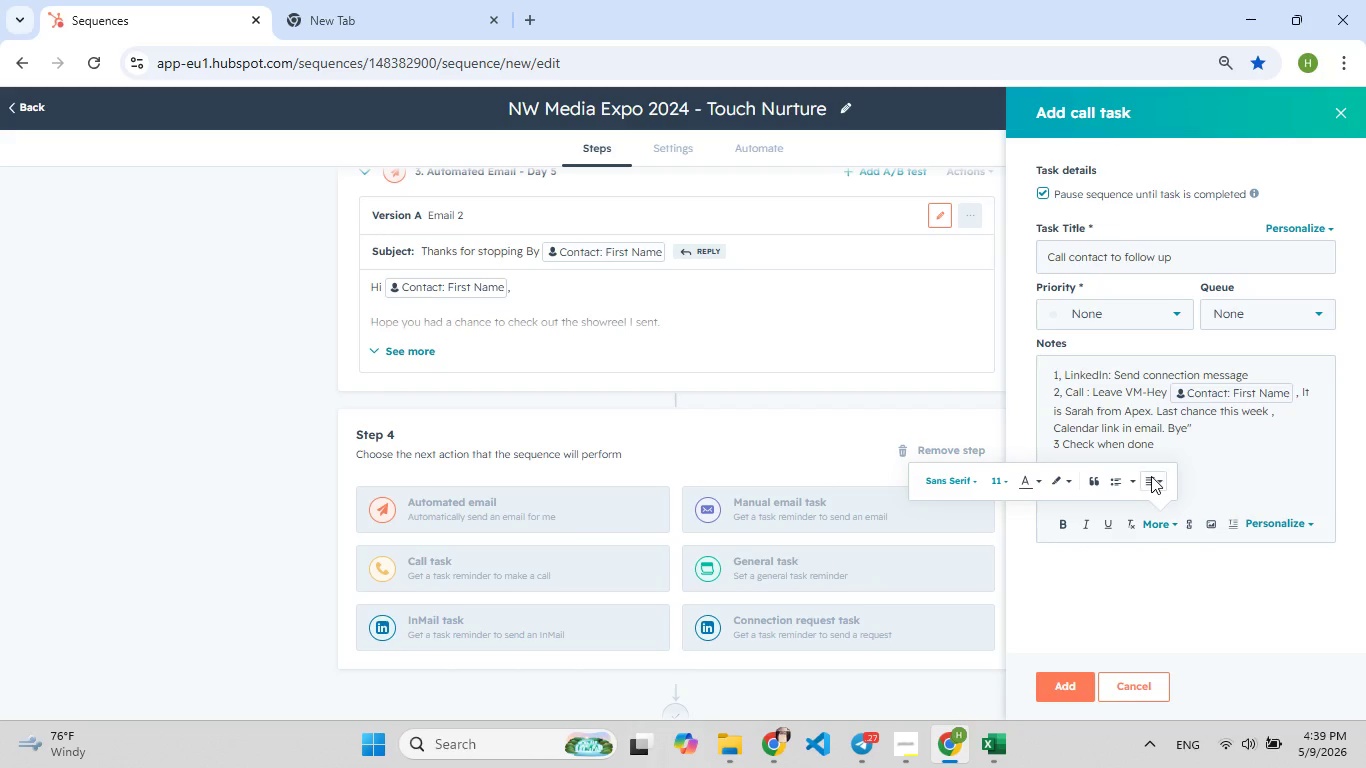 
left_click([1151, 476])
 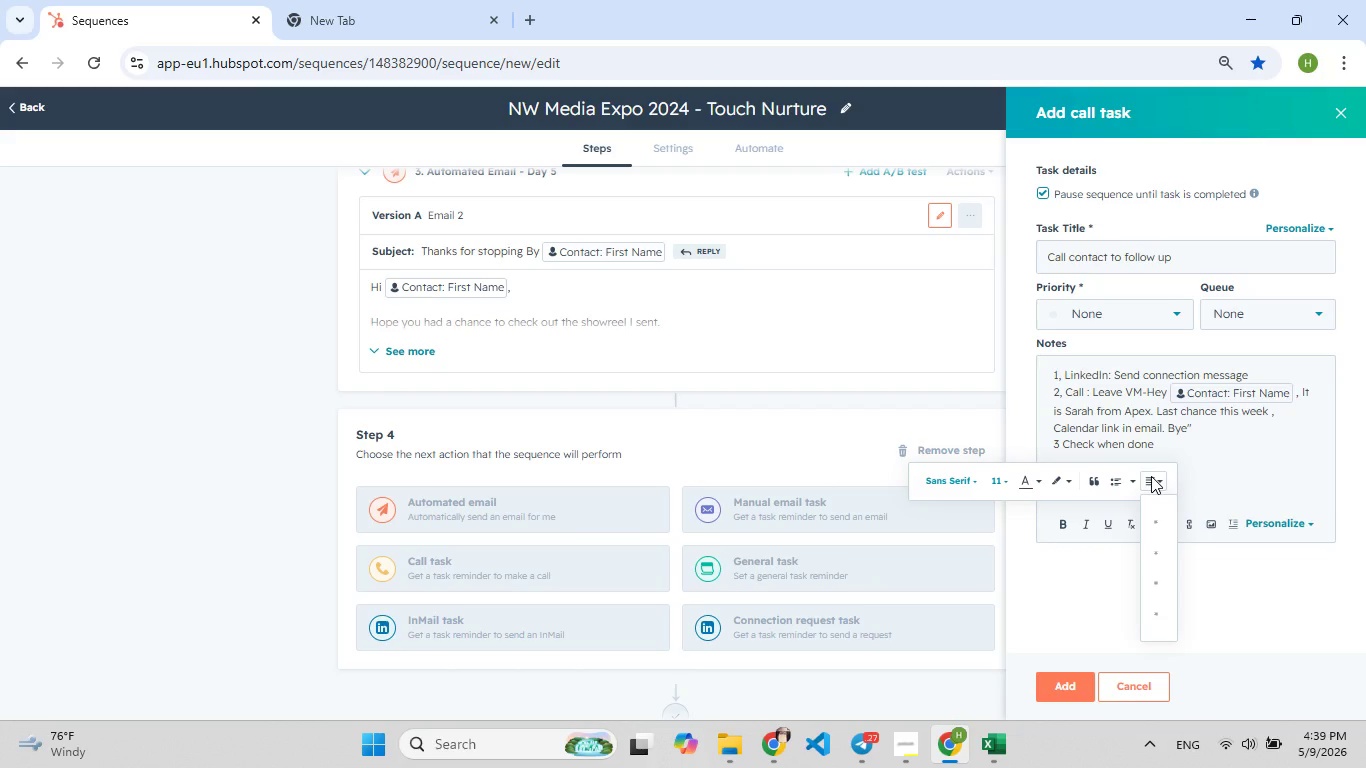 
left_click([1151, 476])
 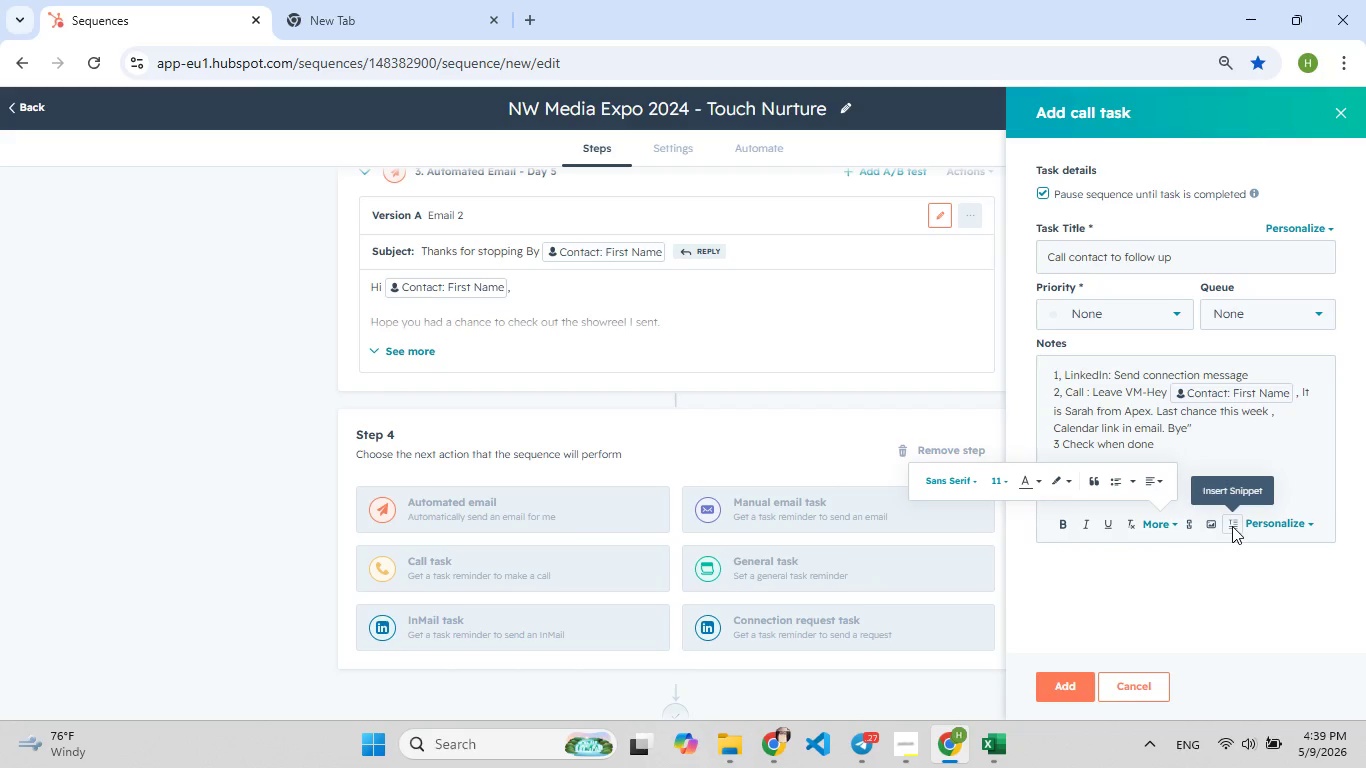 
wait(5.36)
 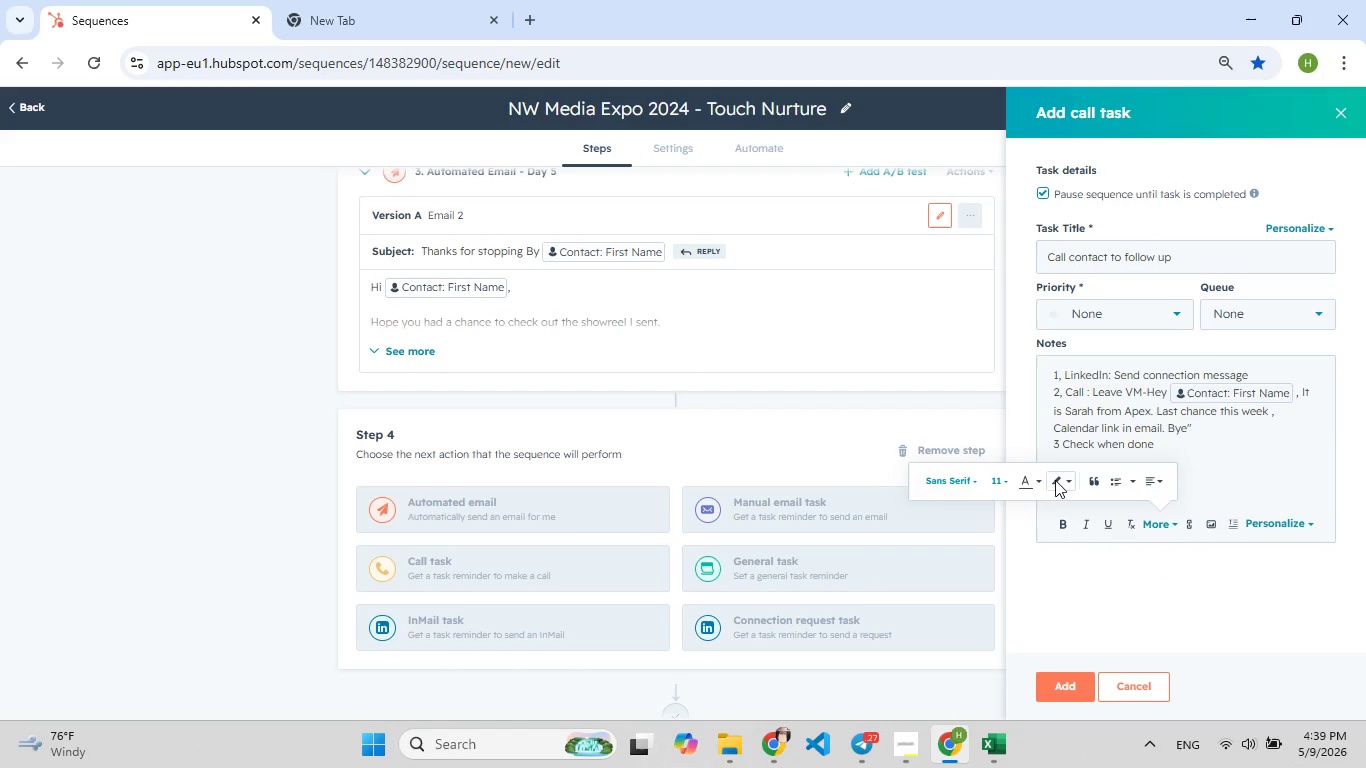 
left_click([1232, 526])
 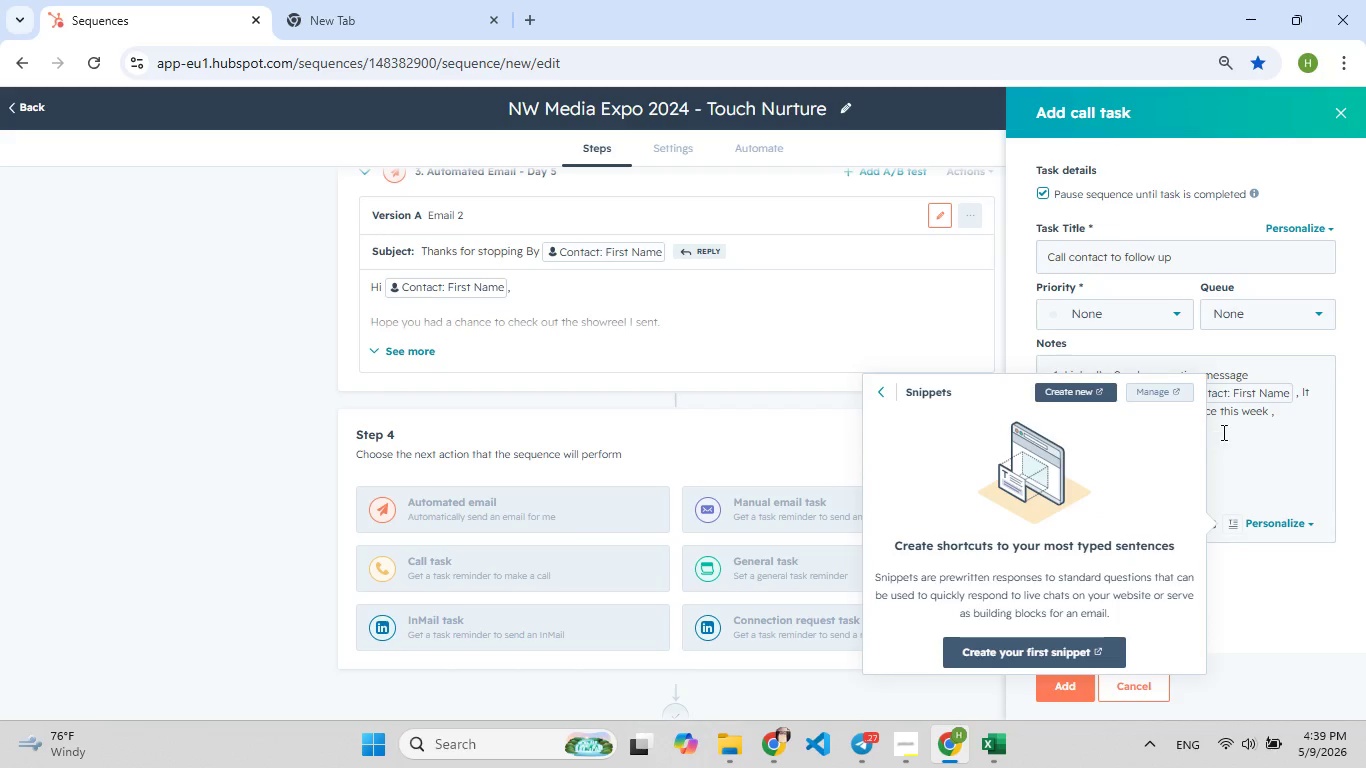 
left_click([1241, 452])
 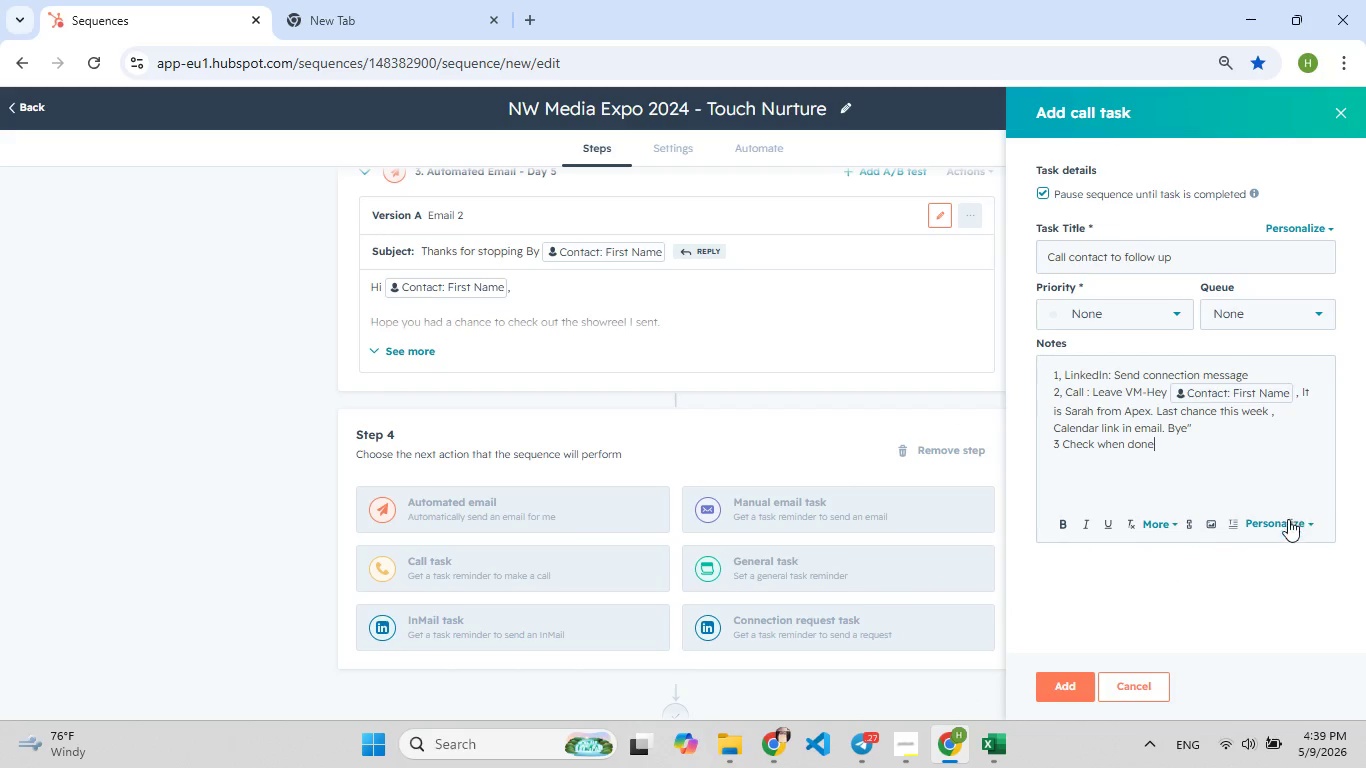 
left_click([1288, 524])
 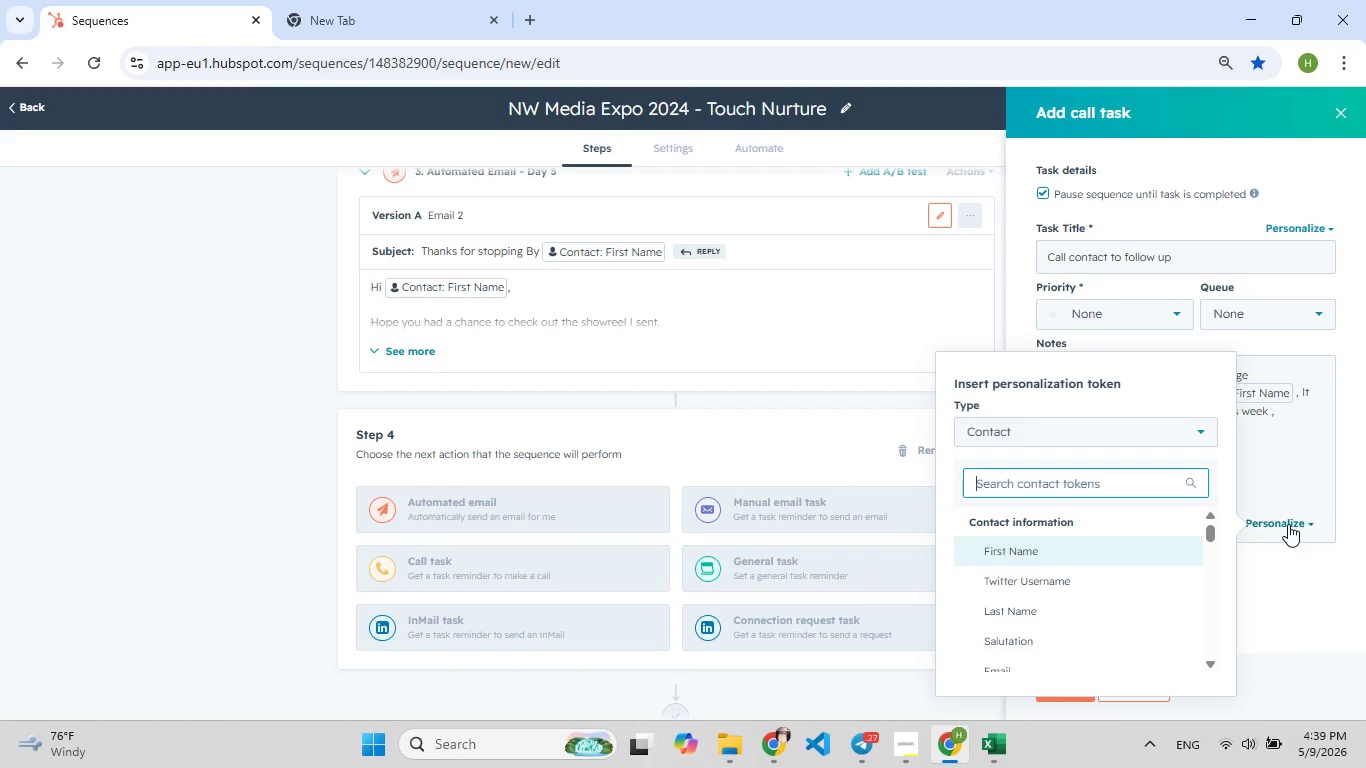 
left_click([1288, 524])
 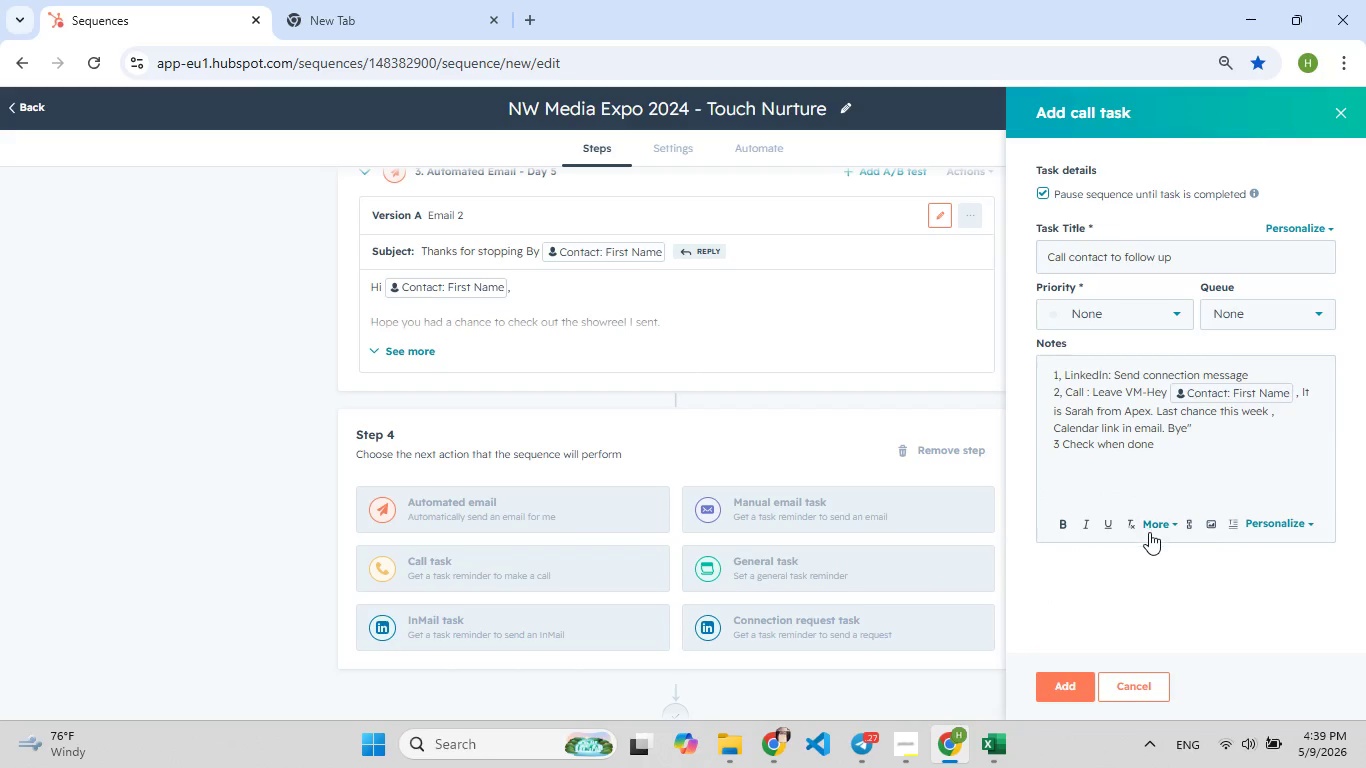 
left_click([1150, 532])
 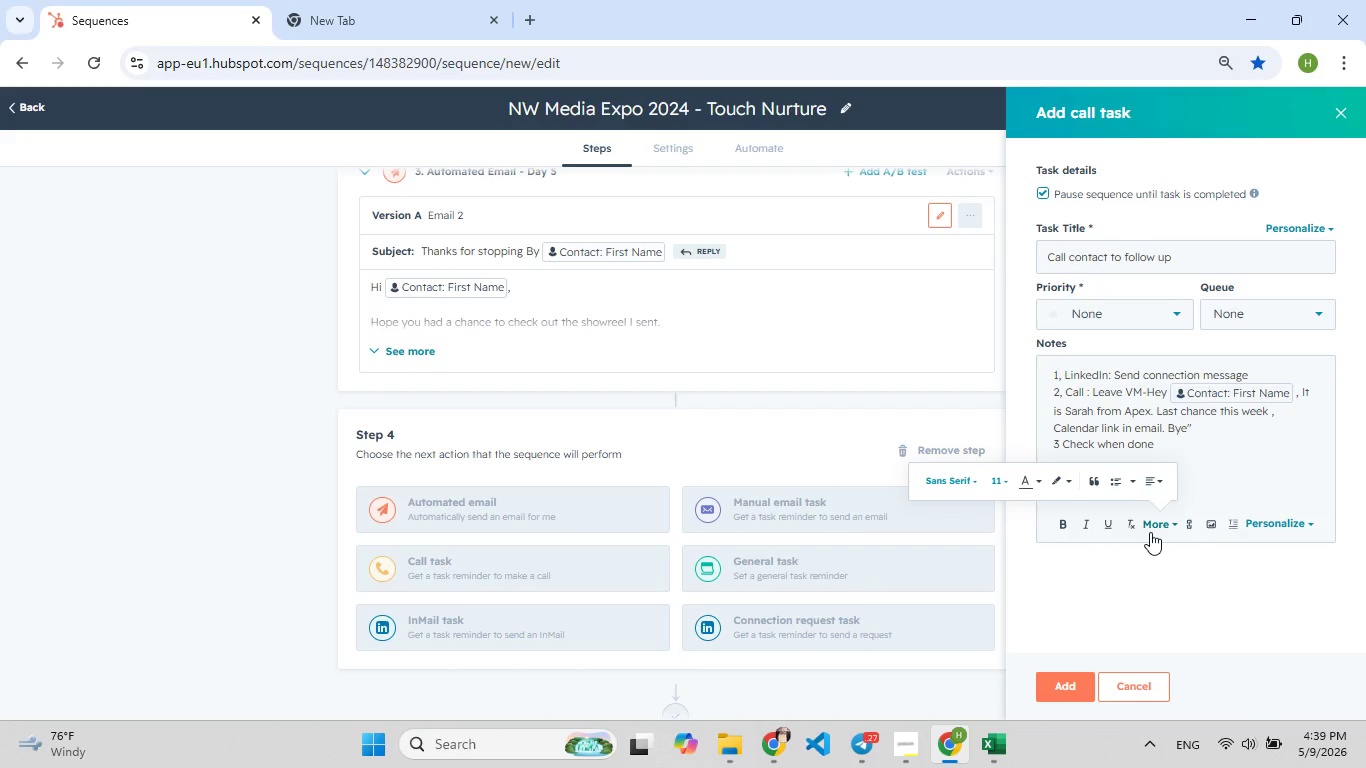 
left_click([1205, 497])
 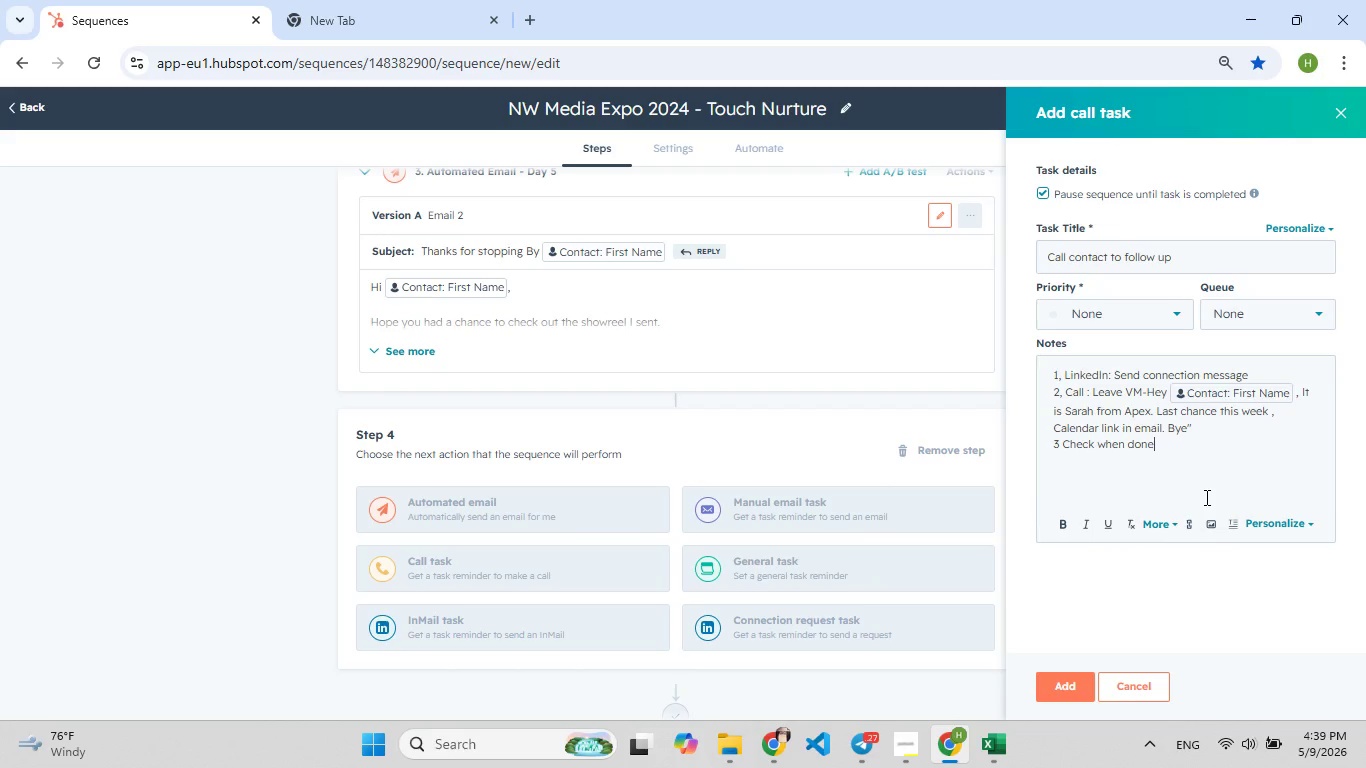 
left_click([1073, 681])
 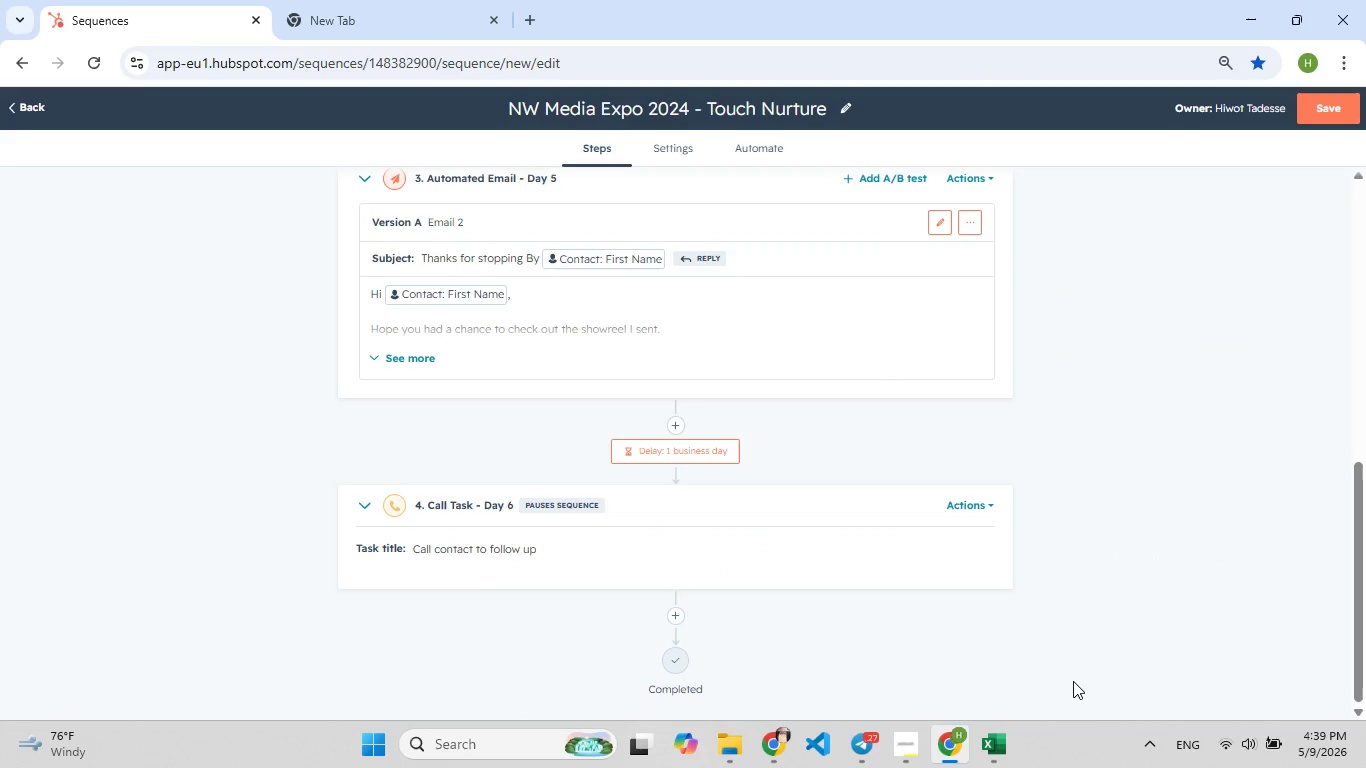 
wait(8.8)
 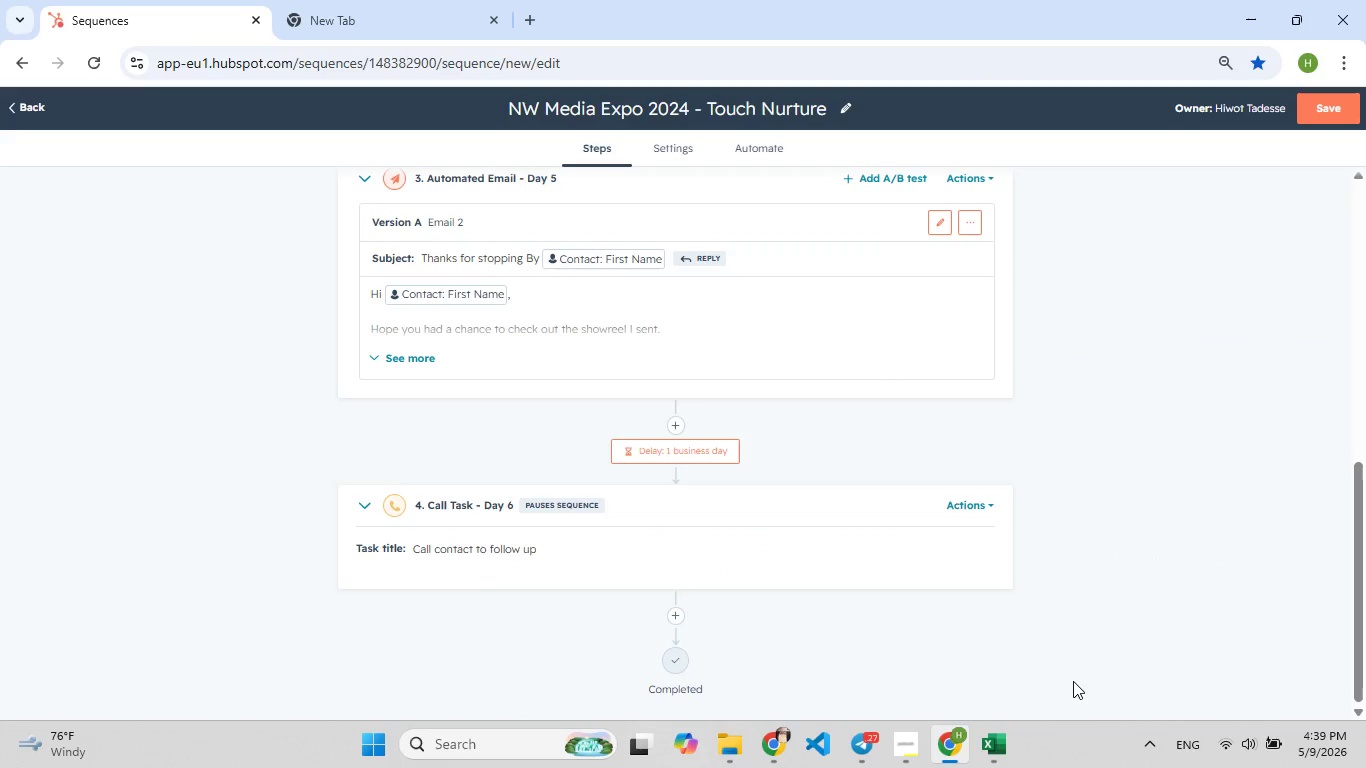 
left_click([697, 451])
 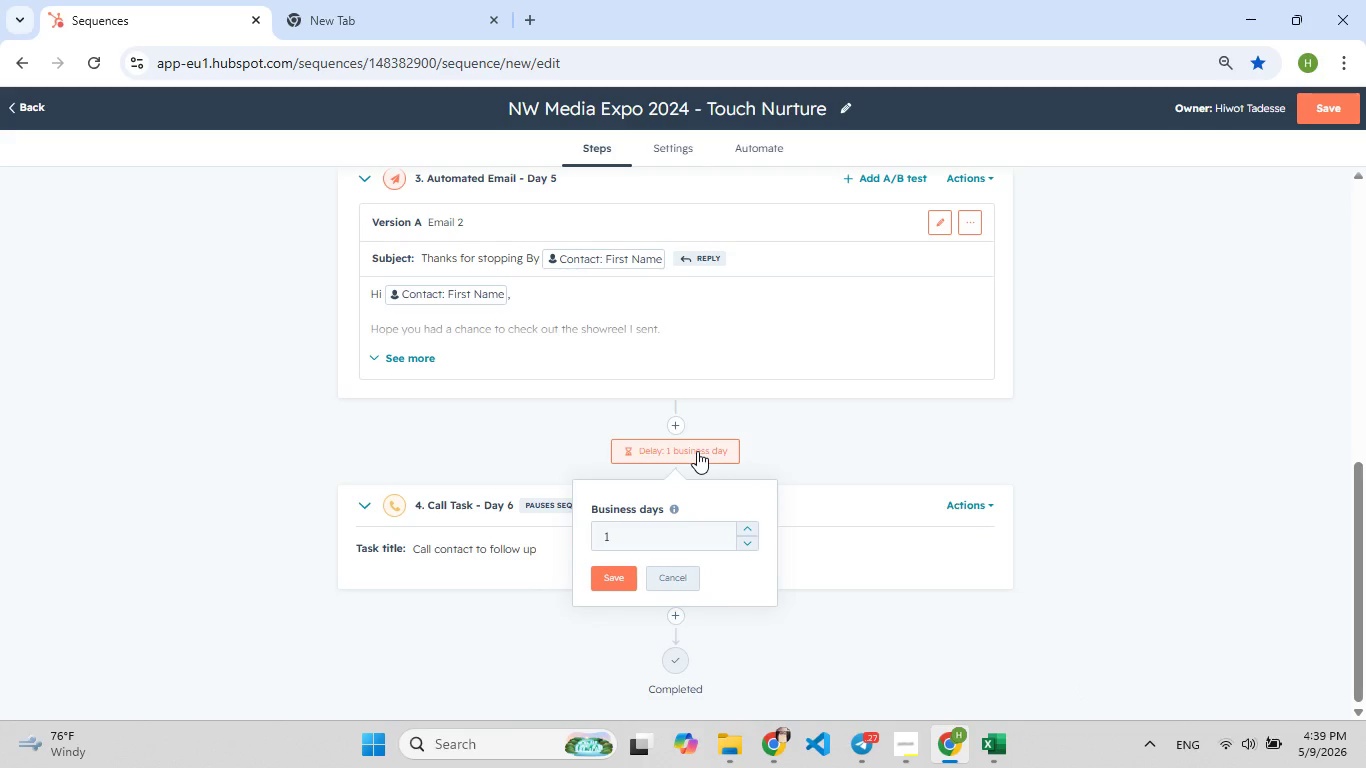 
left_click([987, 440])
 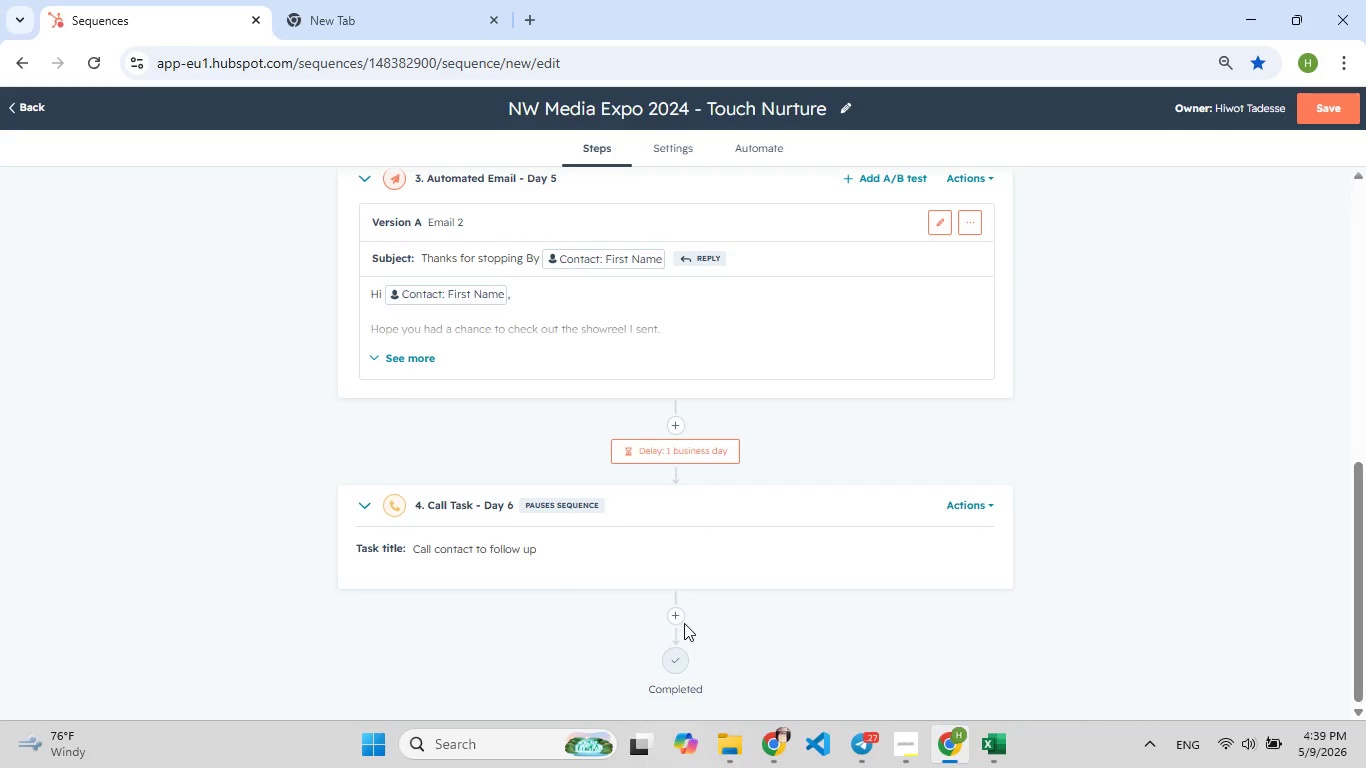 
left_click([684, 623])
 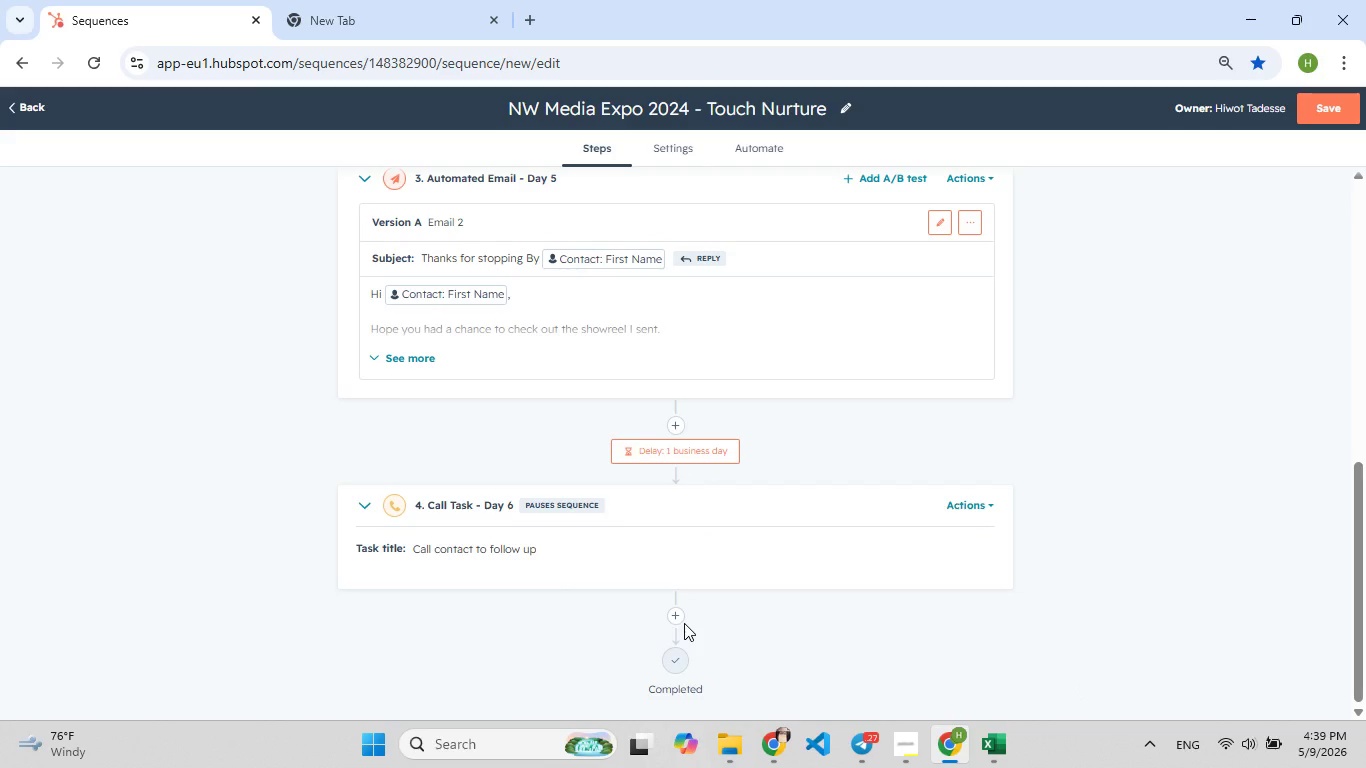 
wait(7.69)
 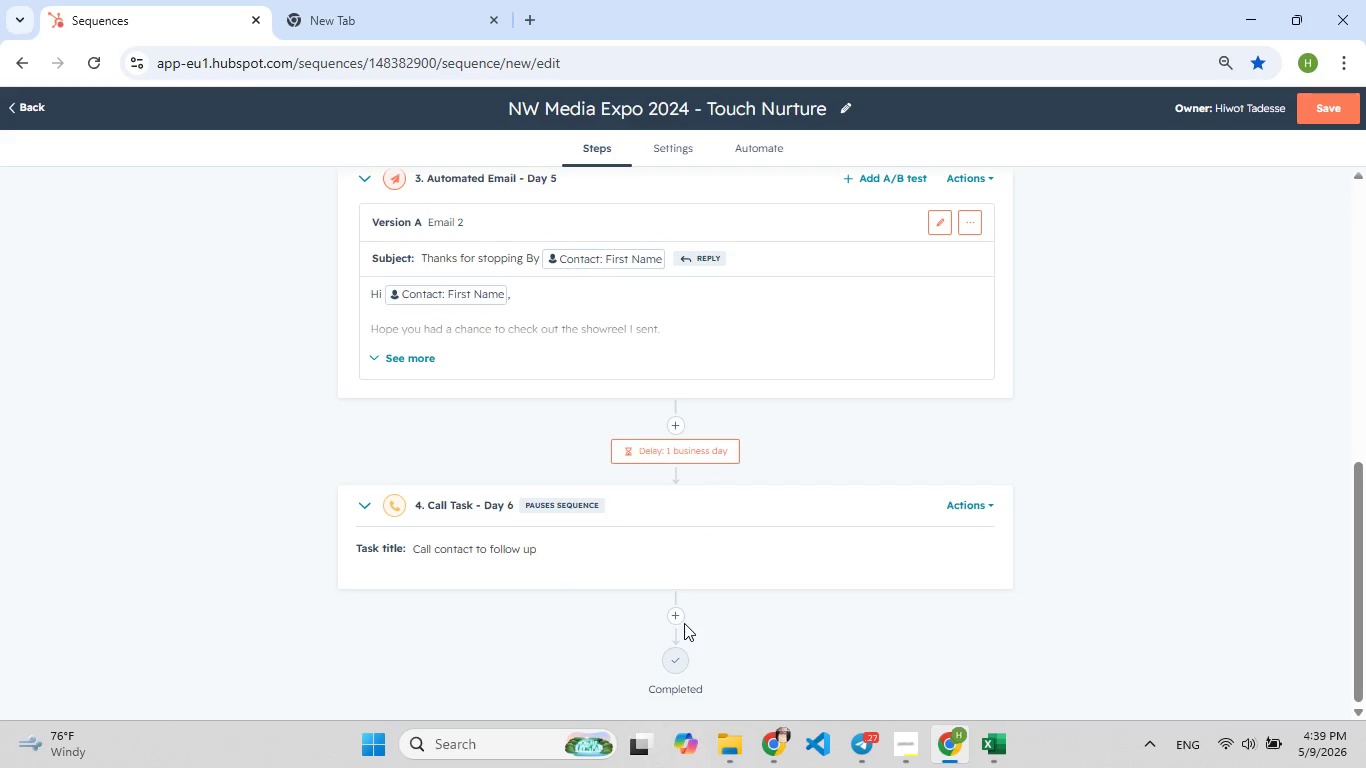 
left_click([701, 452])
 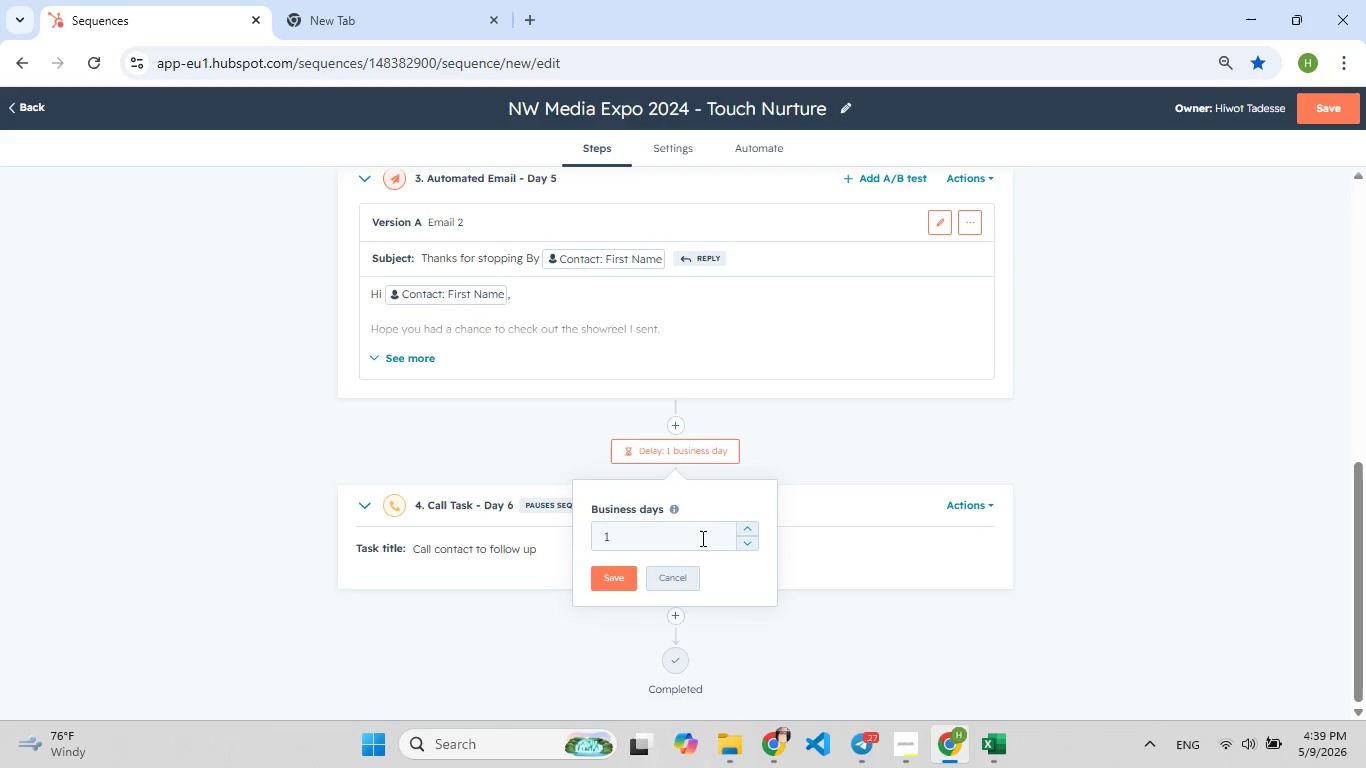 
left_click([691, 538])
 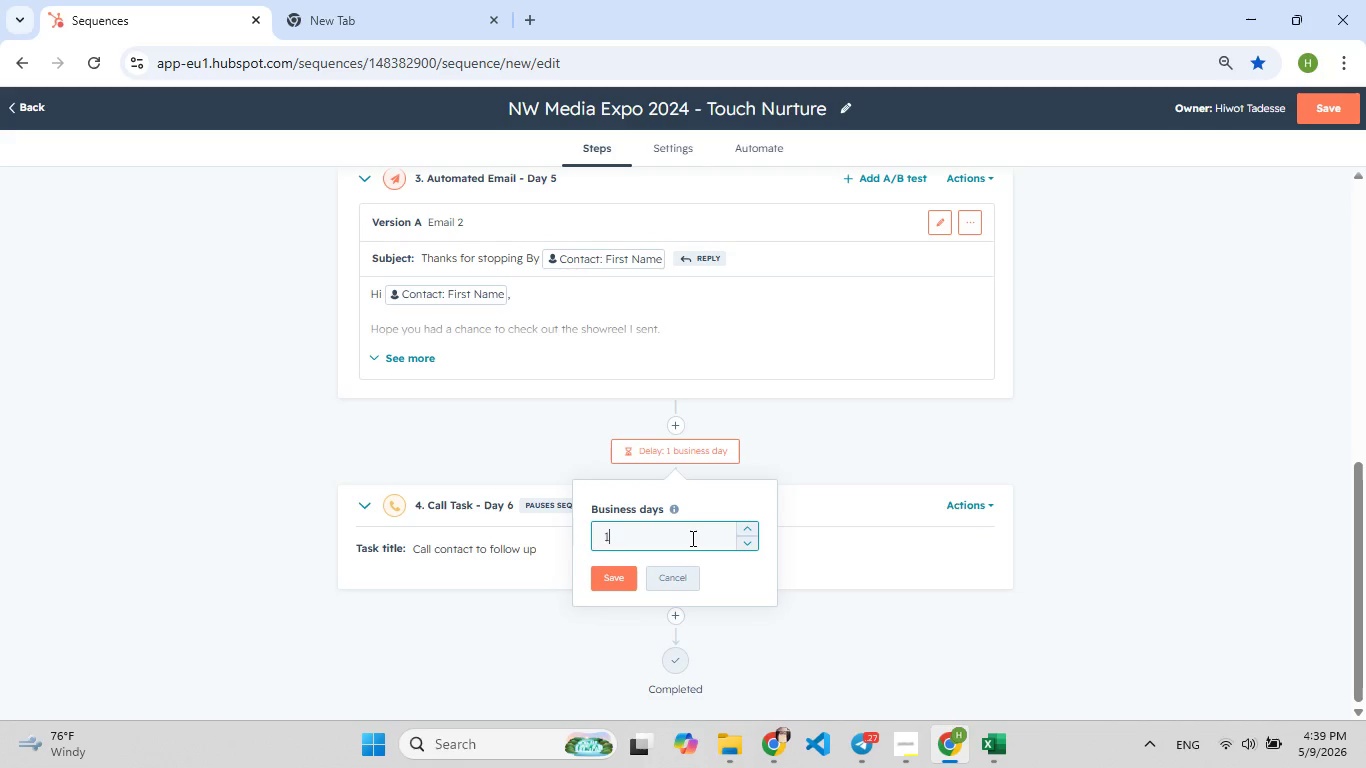 
key(Backspace)
 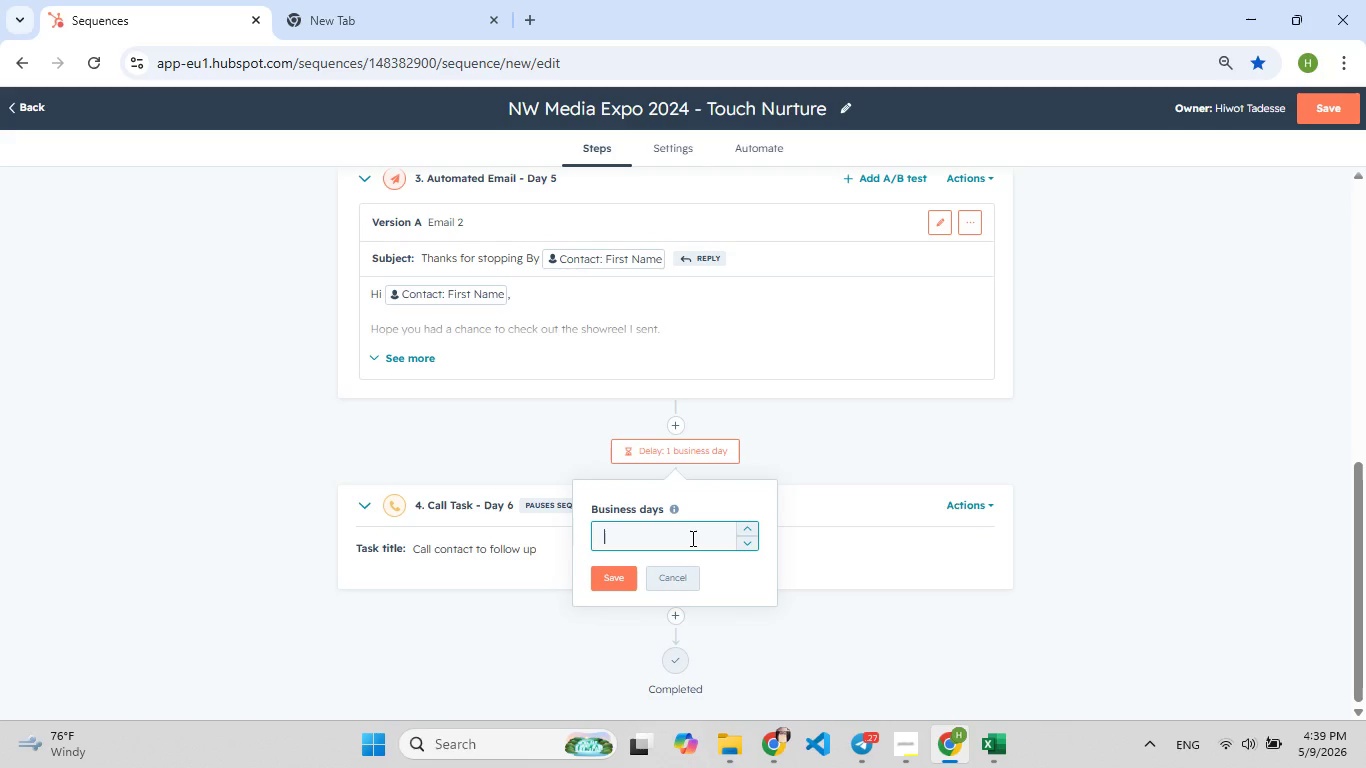 
key(F9)
 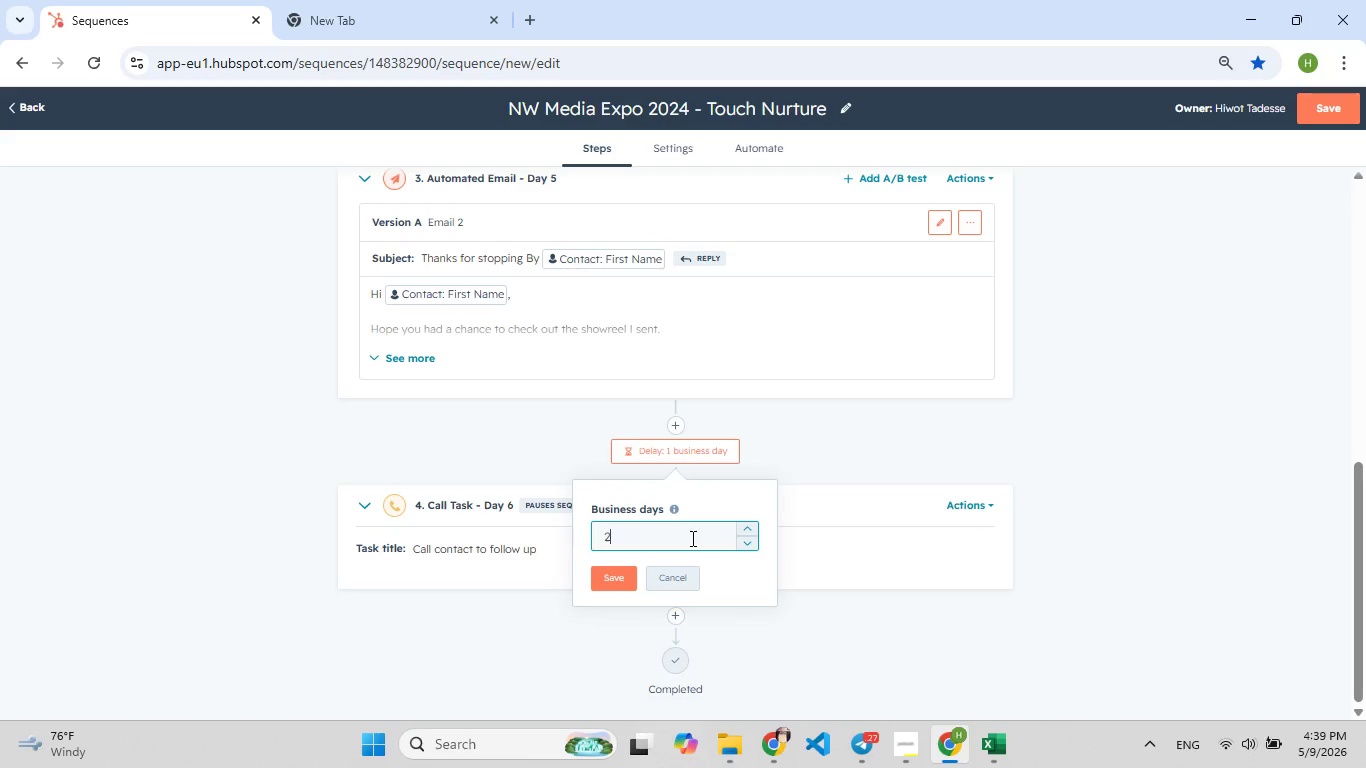 
key(2)
 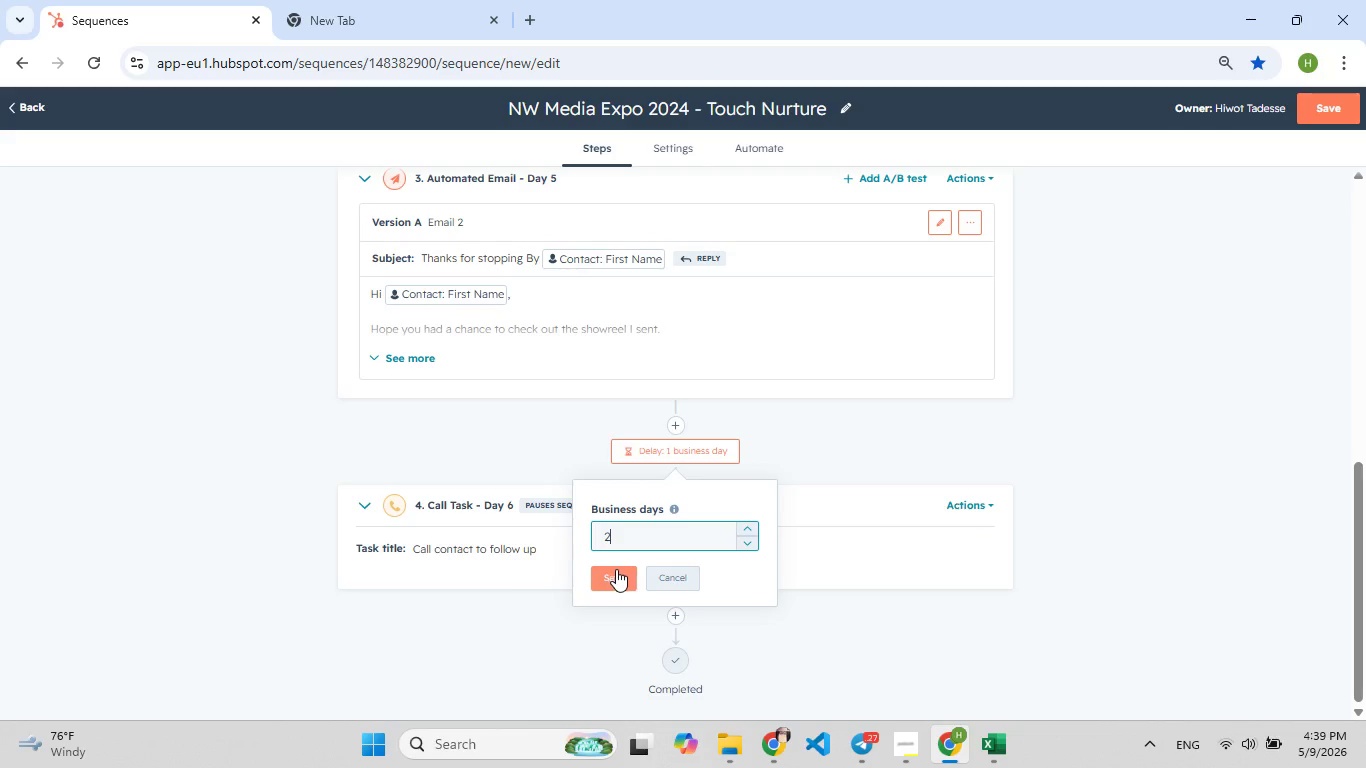 
left_click([616, 569])
 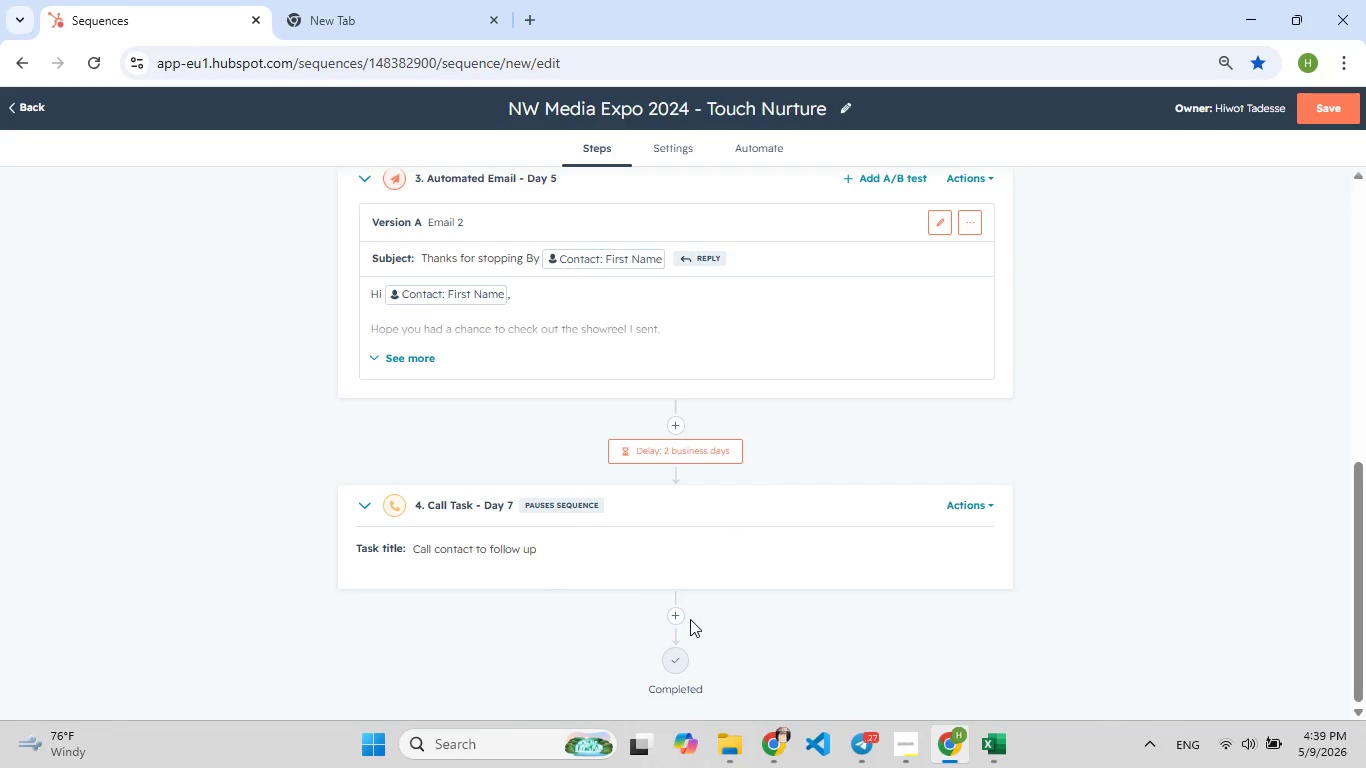 
left_click([676, 619])
 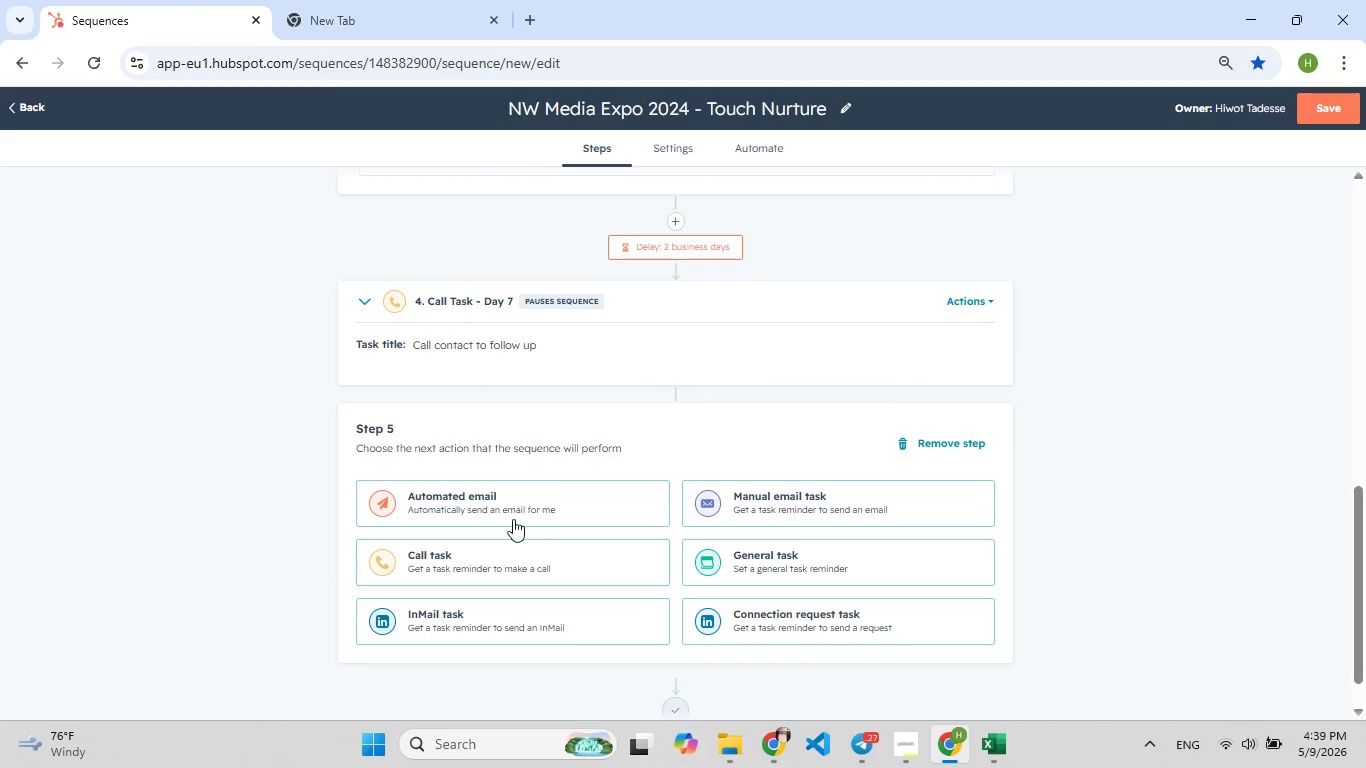 
left_click([503, 505])
 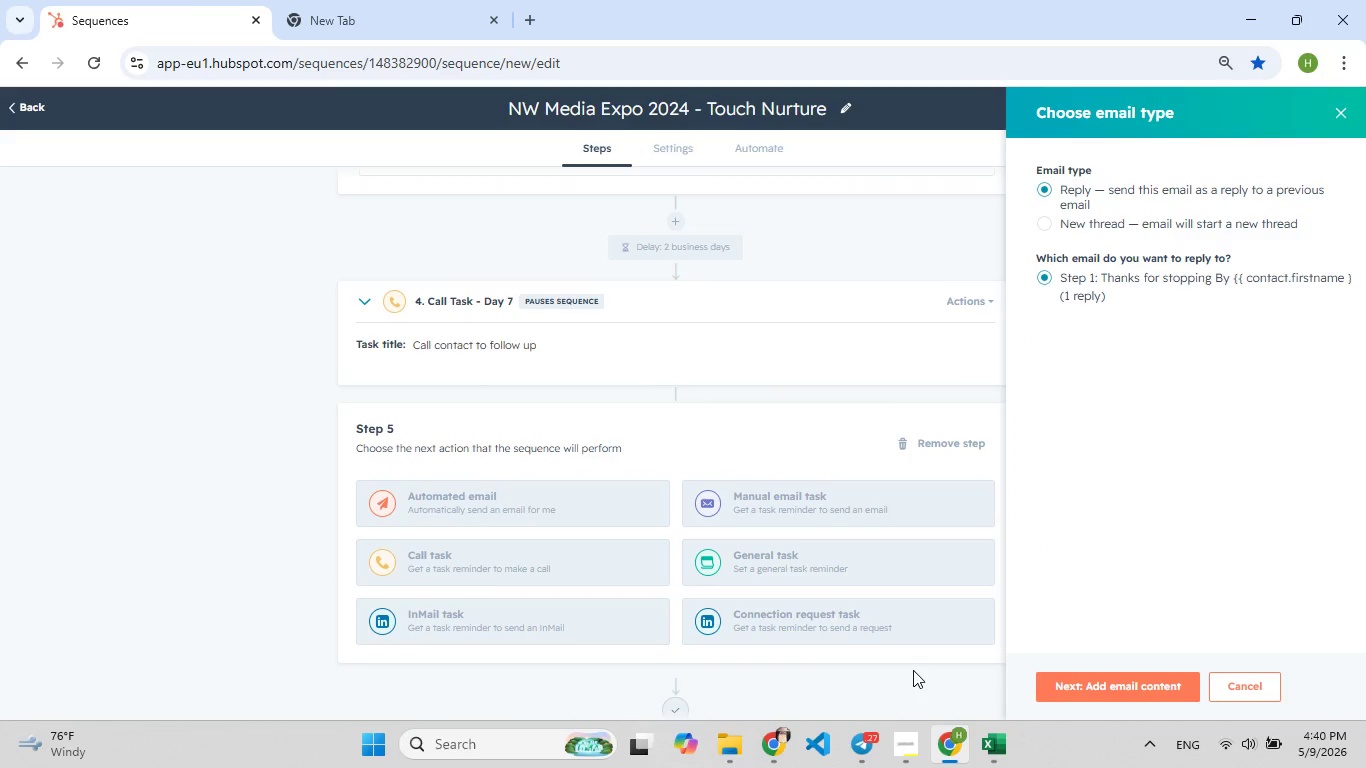 
left_click([1066, 684])
 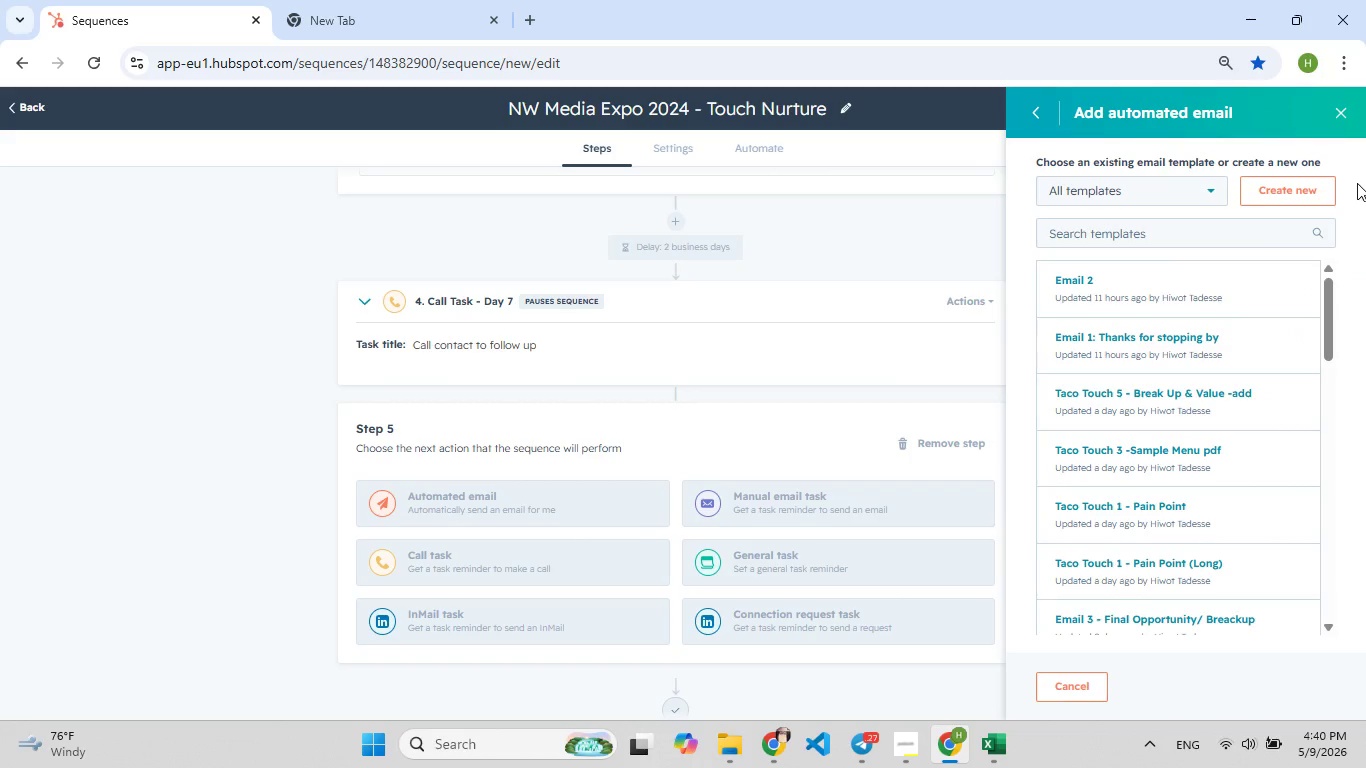 
left_click([1283, 192])
 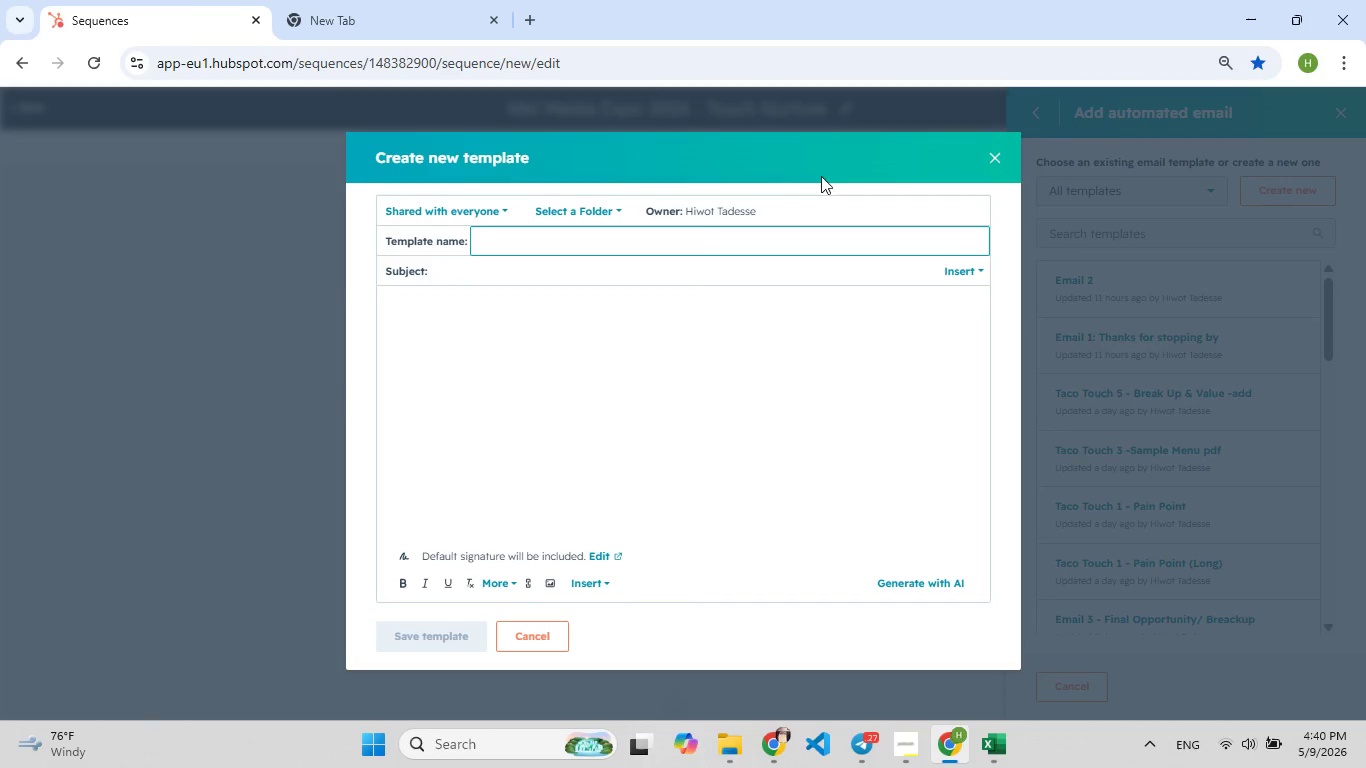 
wait(7.47)
 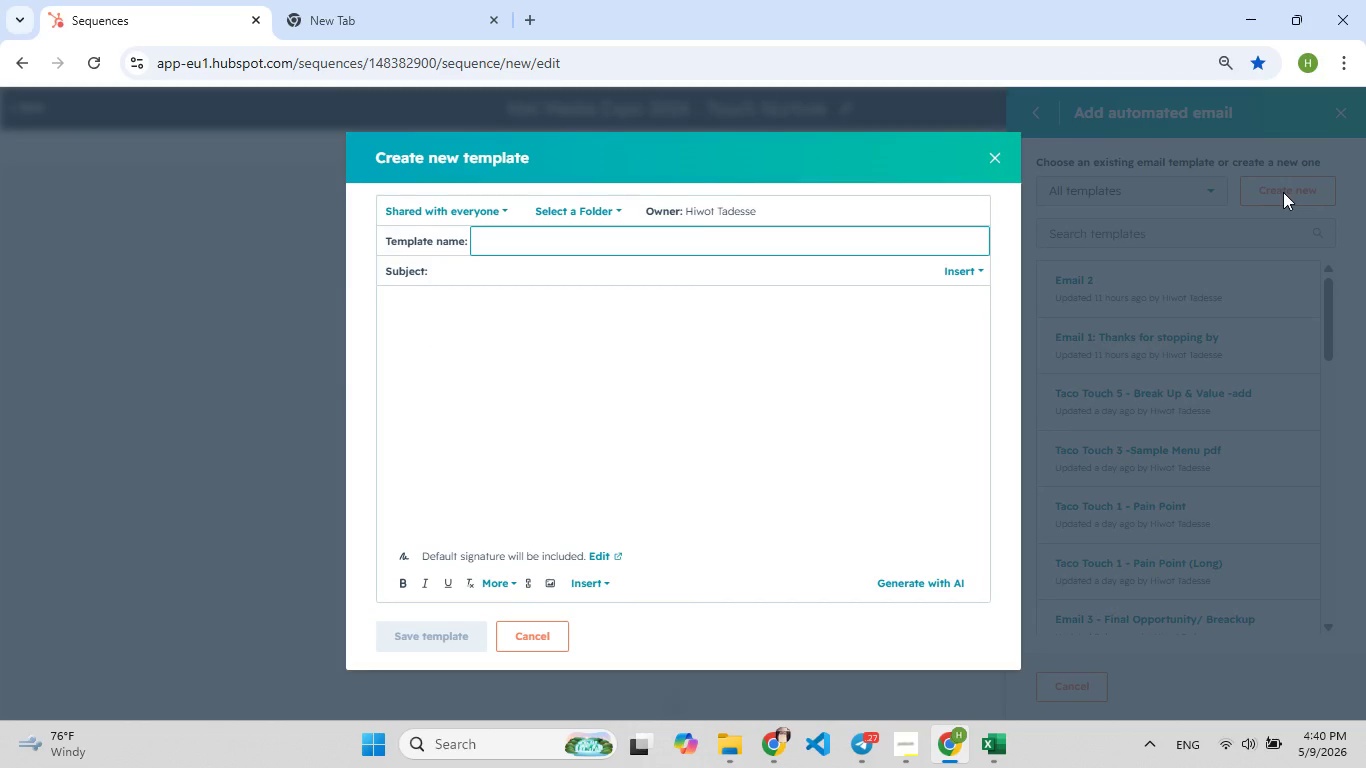 
type(email Email 3)
 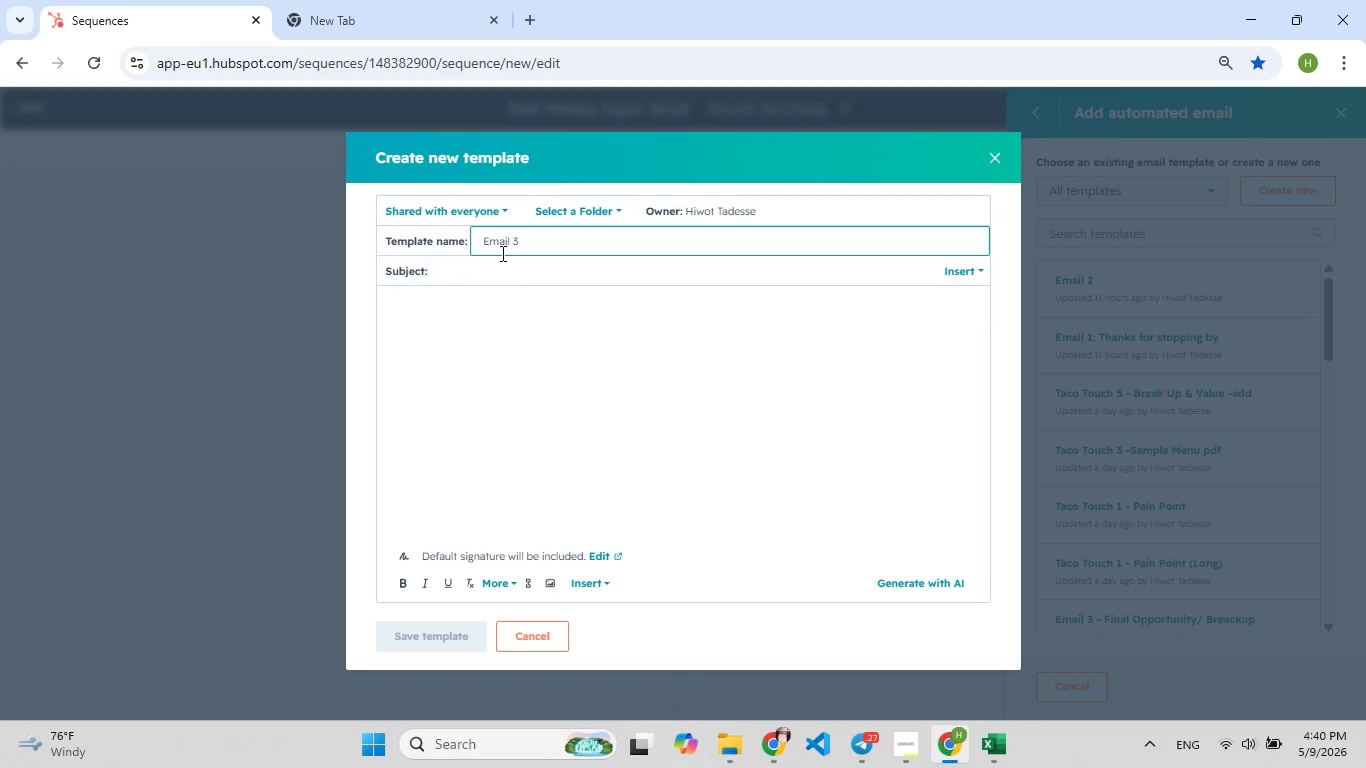 
hold_key(key=Backspace, duration=1.03)
 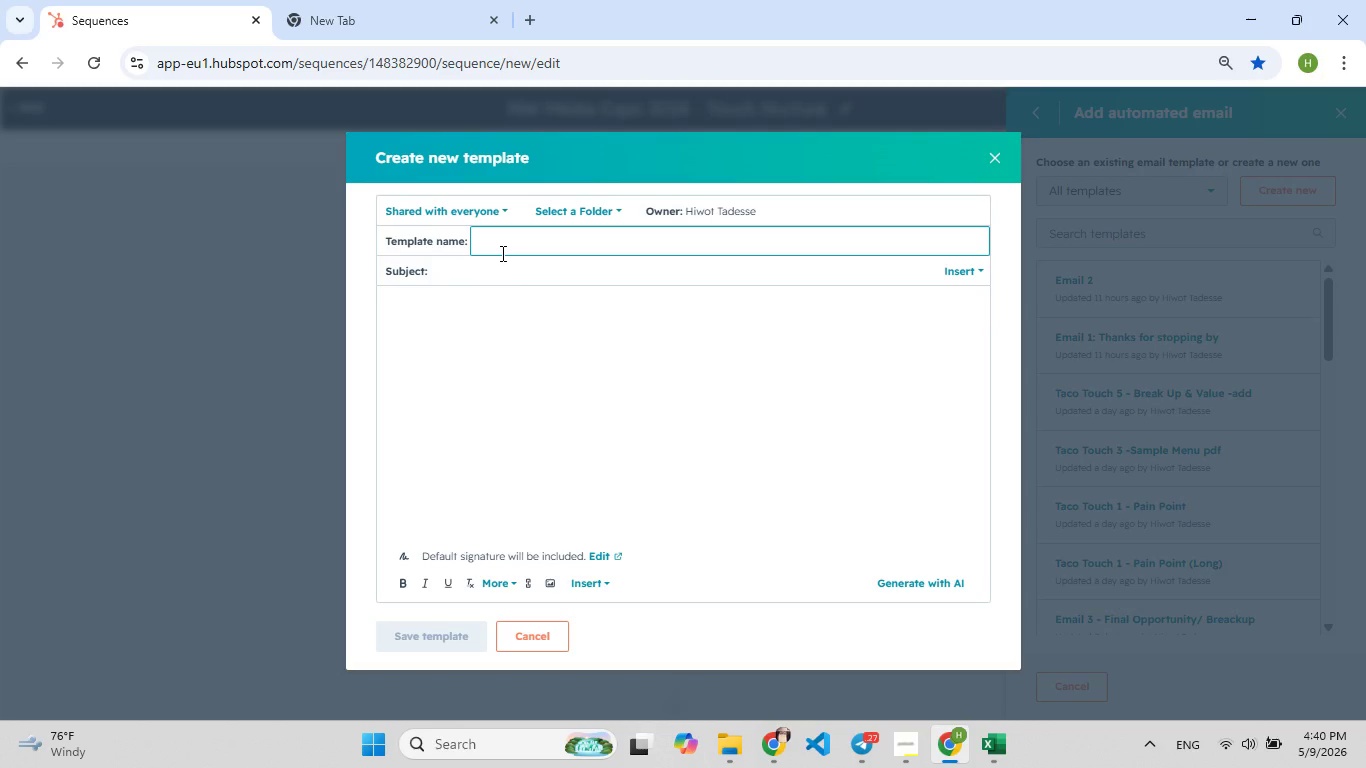 
hold_key(key=F9, duration=1.03)
 